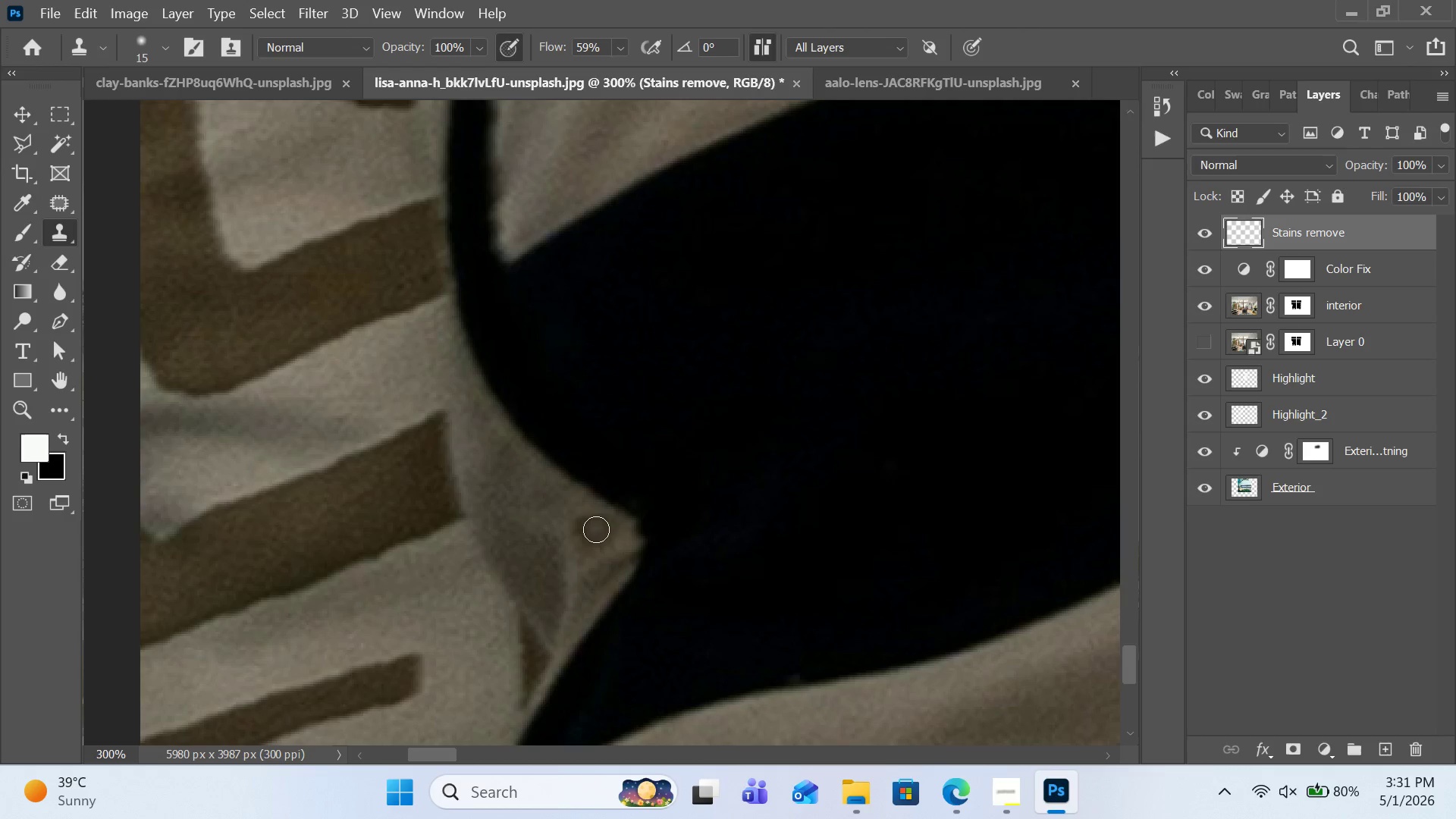 
left_click_drag(start_coordinate=[598, 529], to_coordinate=[607, 532])
 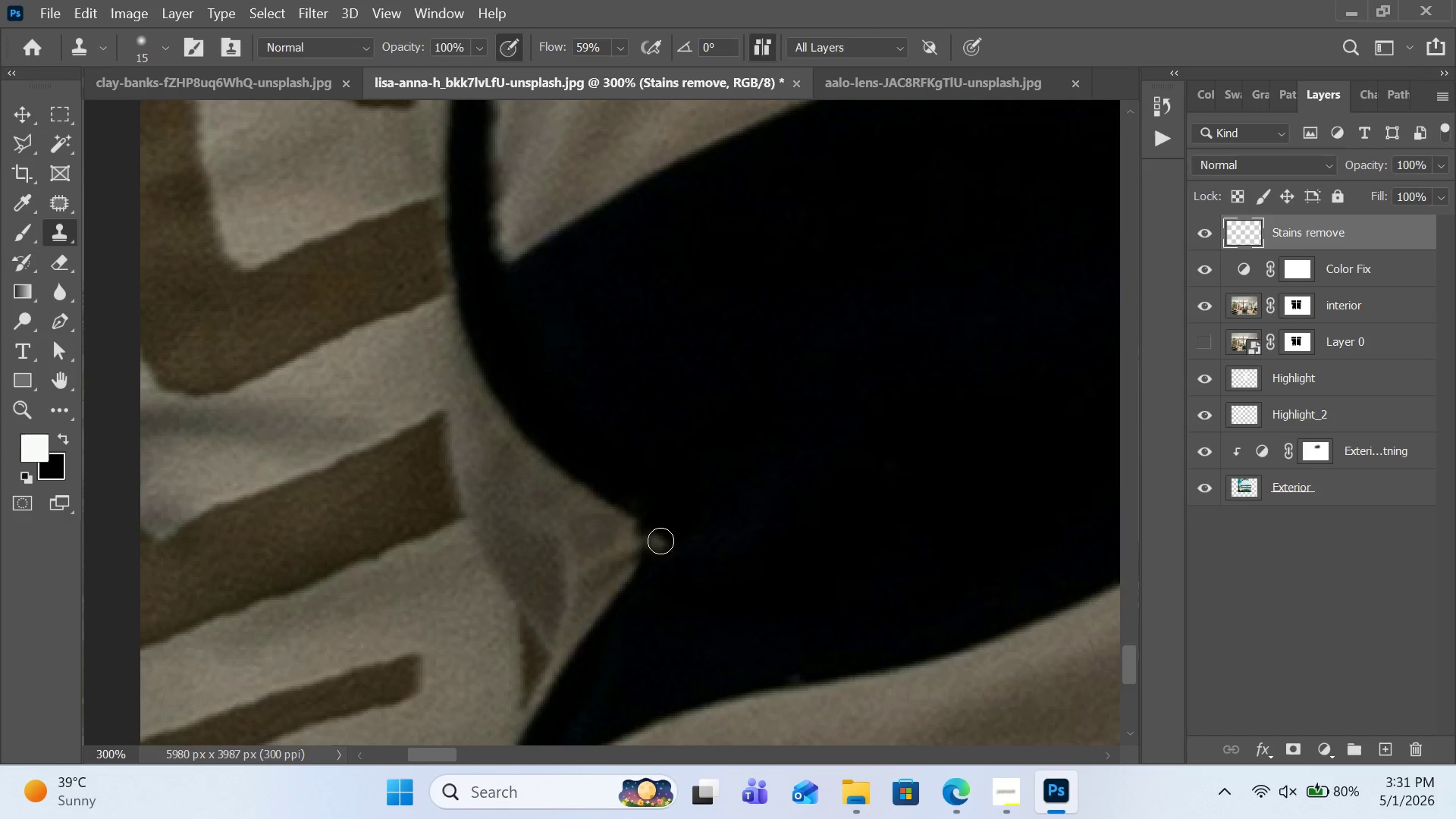 
hold_key(key=AltLeft, duration=0.83)
 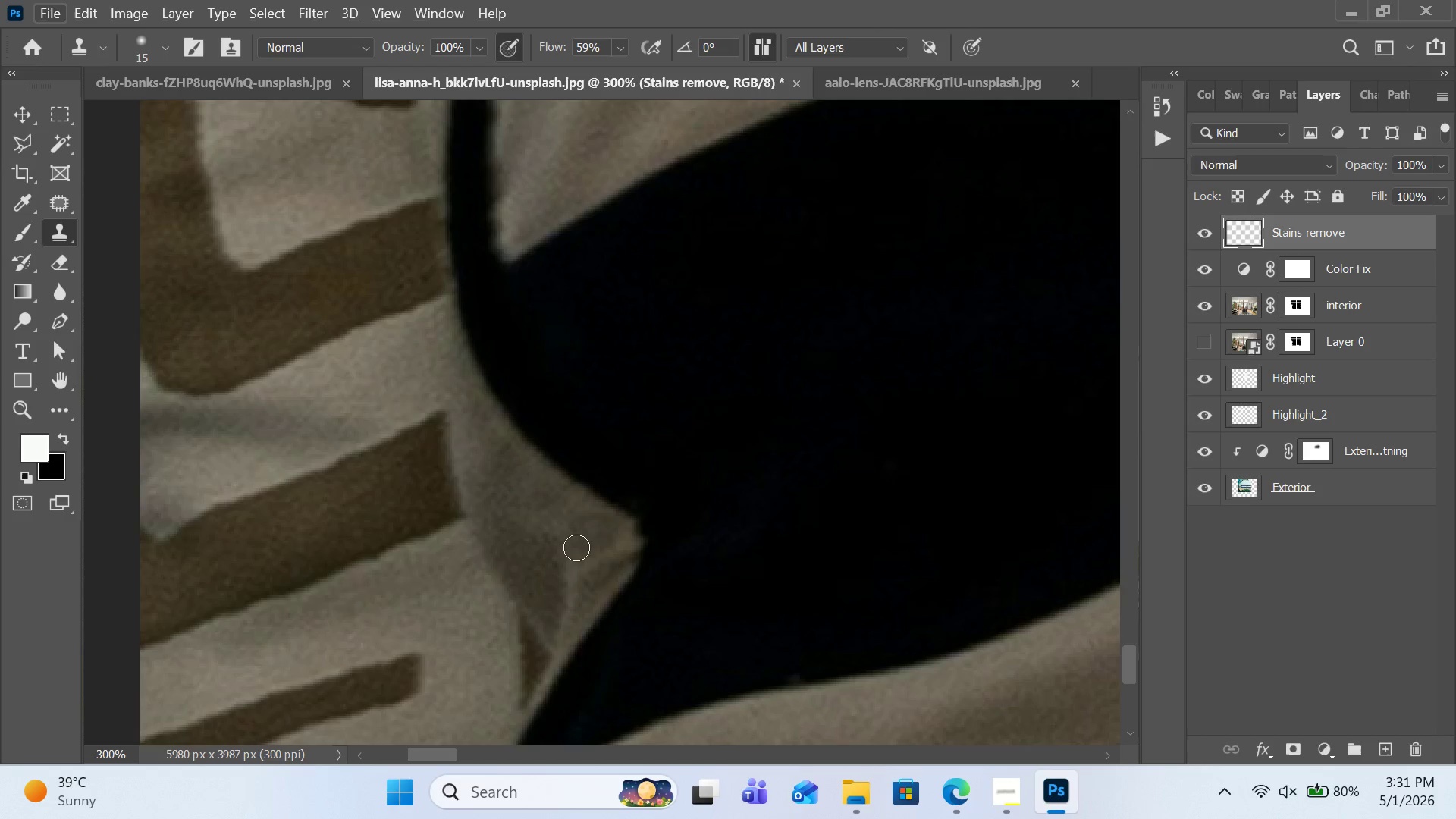 
hold_key(key=AltLeft, duration=0.45)
left_click([582, 554])
 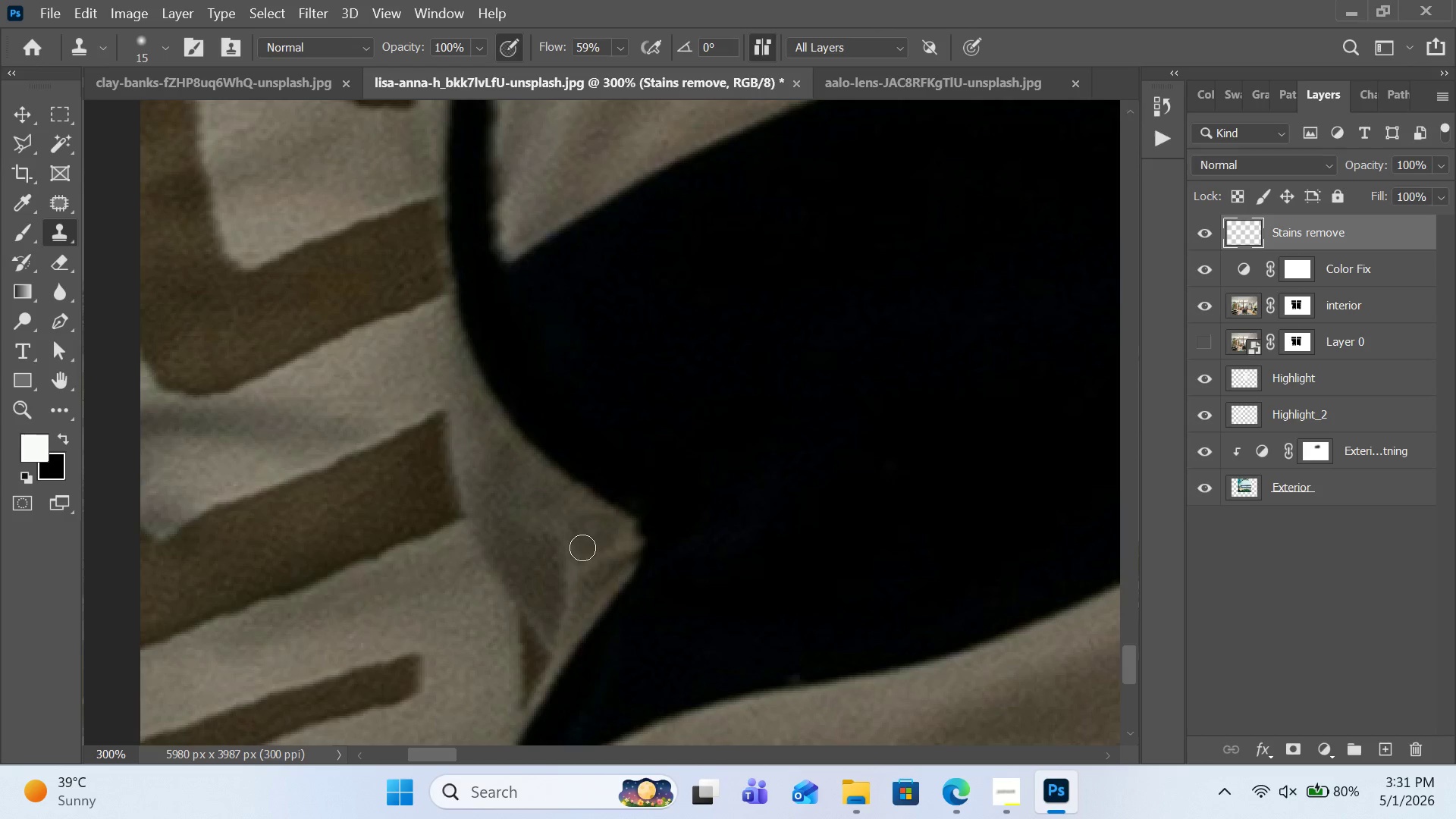 
double_click([582, 548])
 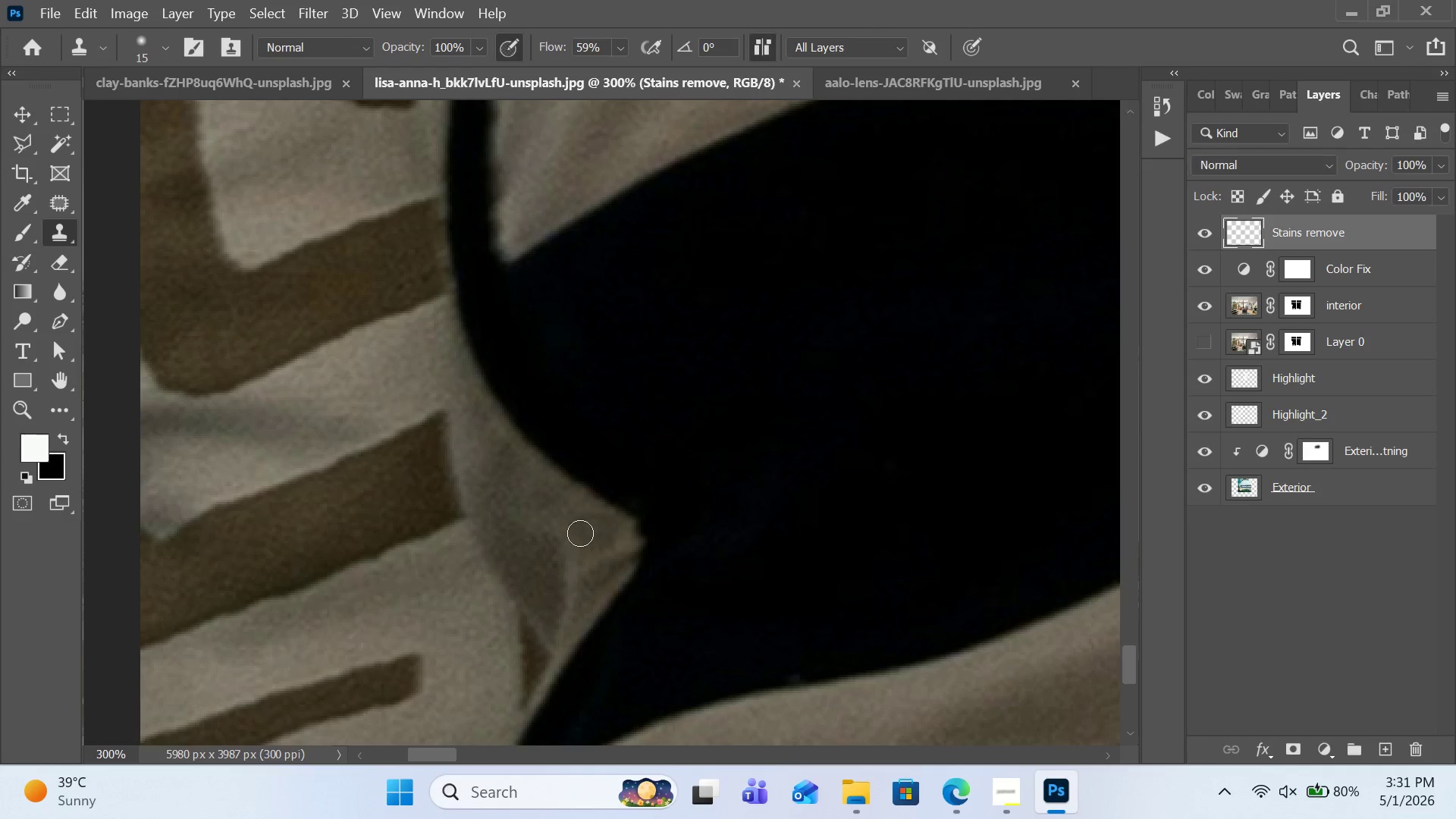 
triple_click([580, 533])
 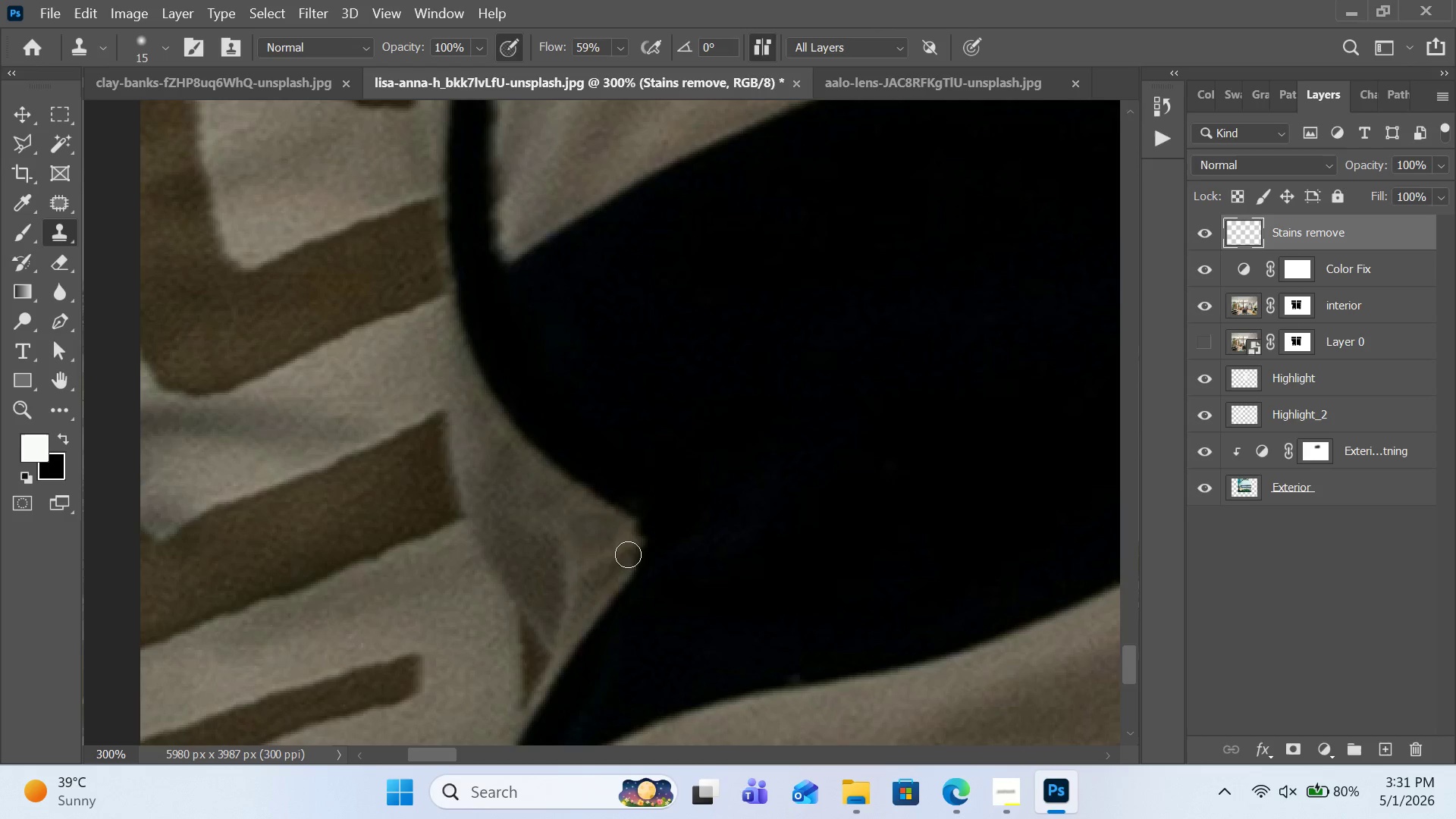 
hold_key(key=AltLeft, duration=0.48)
left_click([613, 546])
 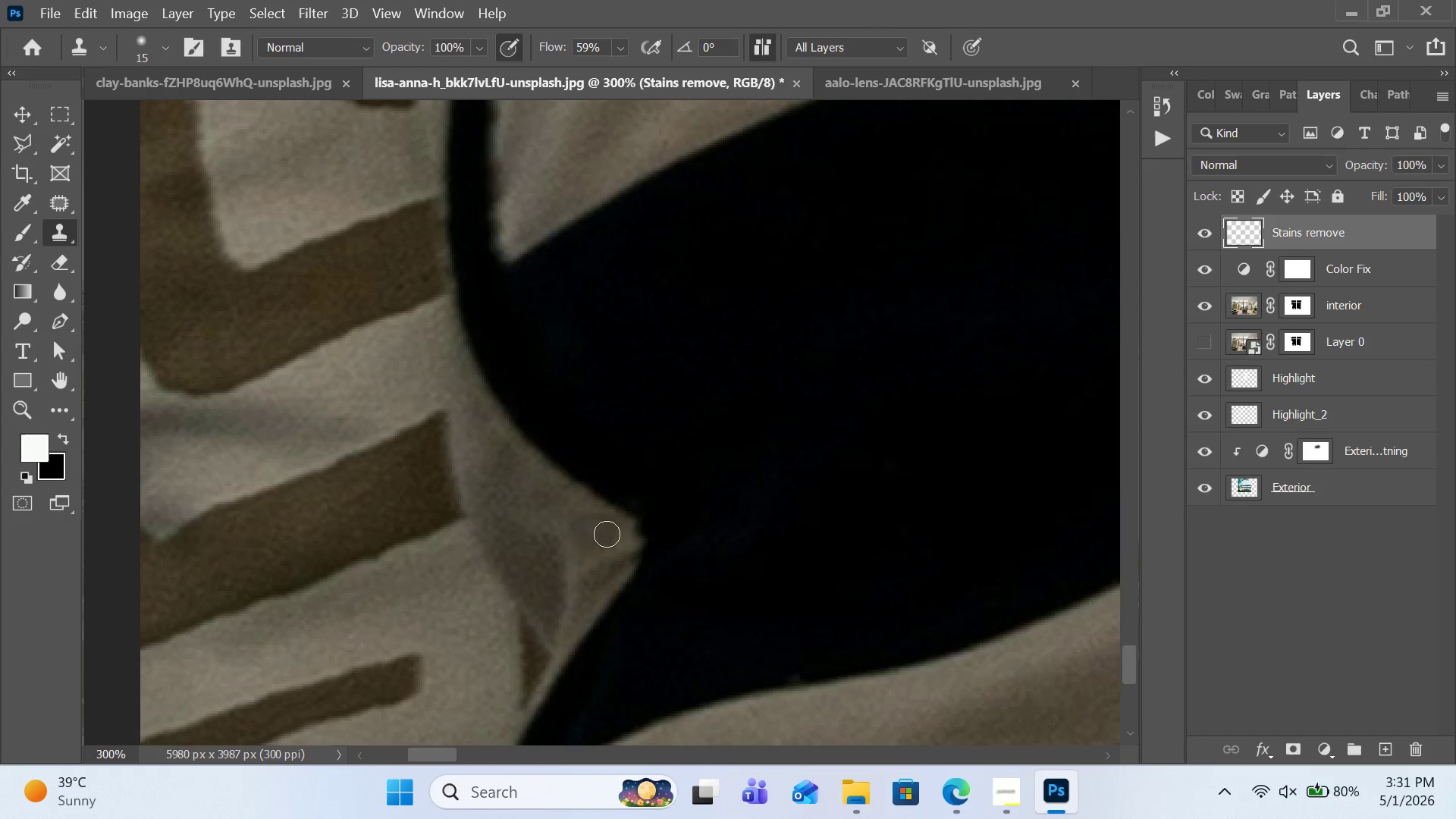 
double_click([607, 534])
 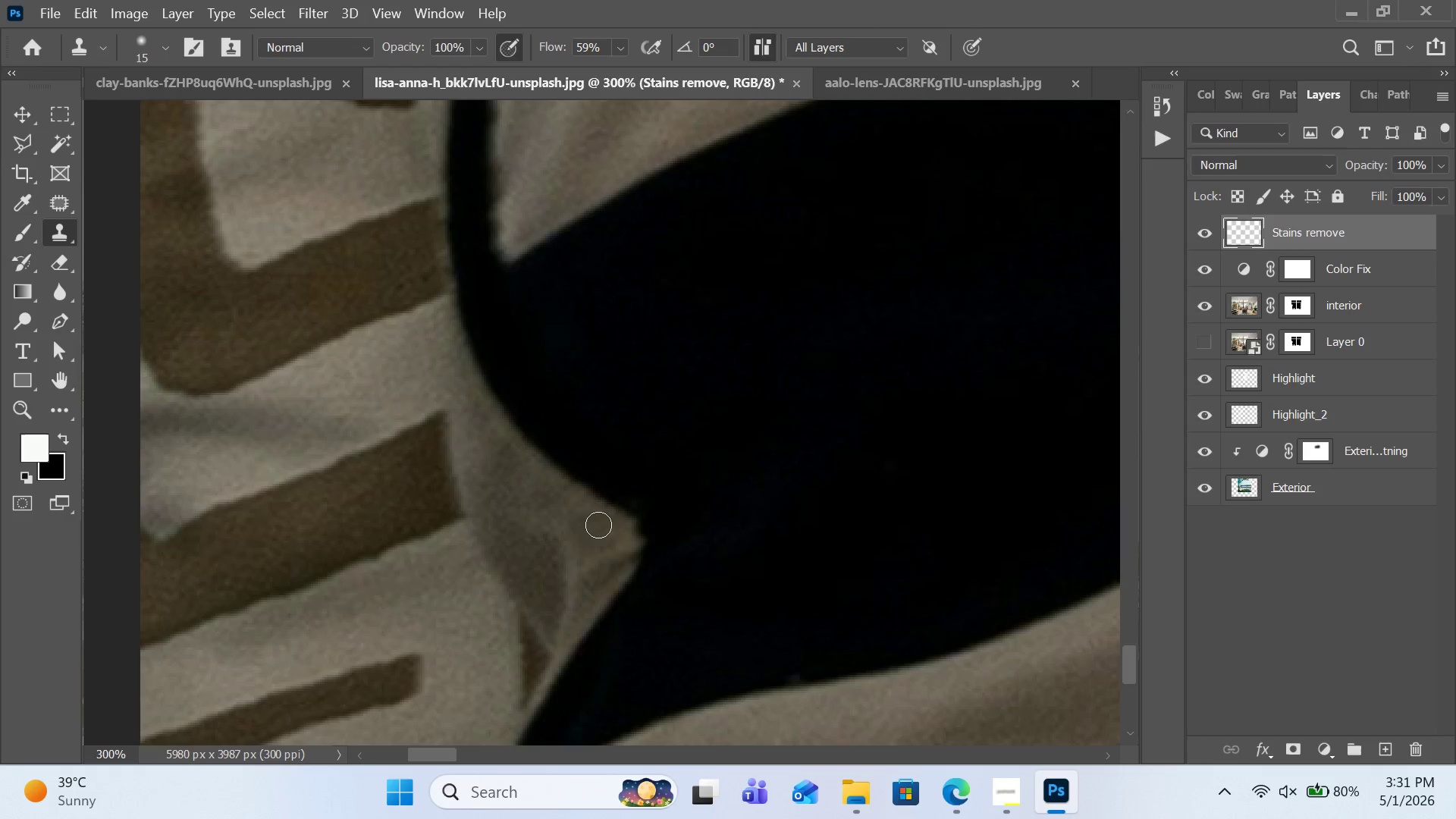 
triple_click([598, 525])
 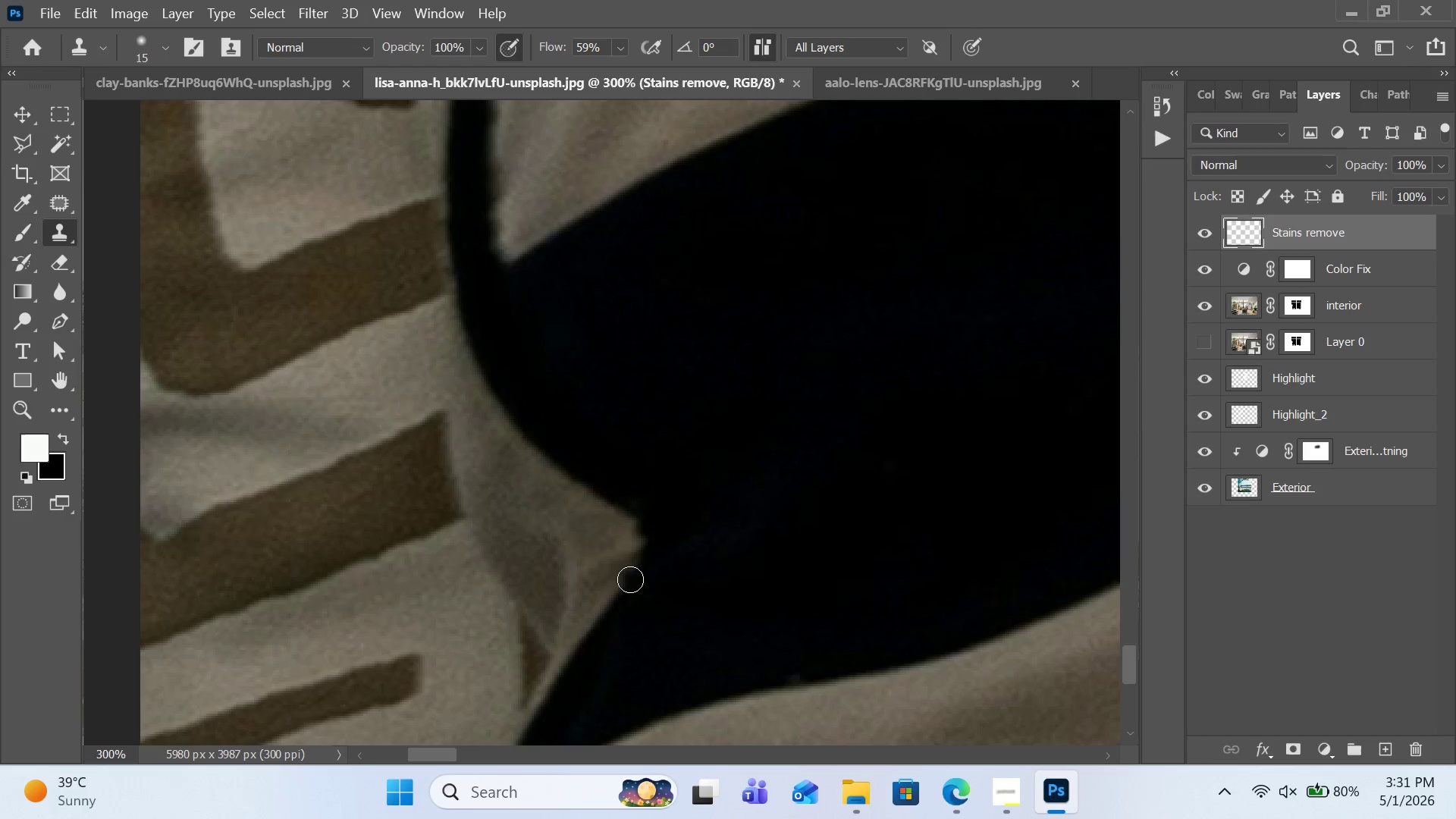 
hold_key(key=AltLeft, duration=0.62)
left_click([570, 504])
 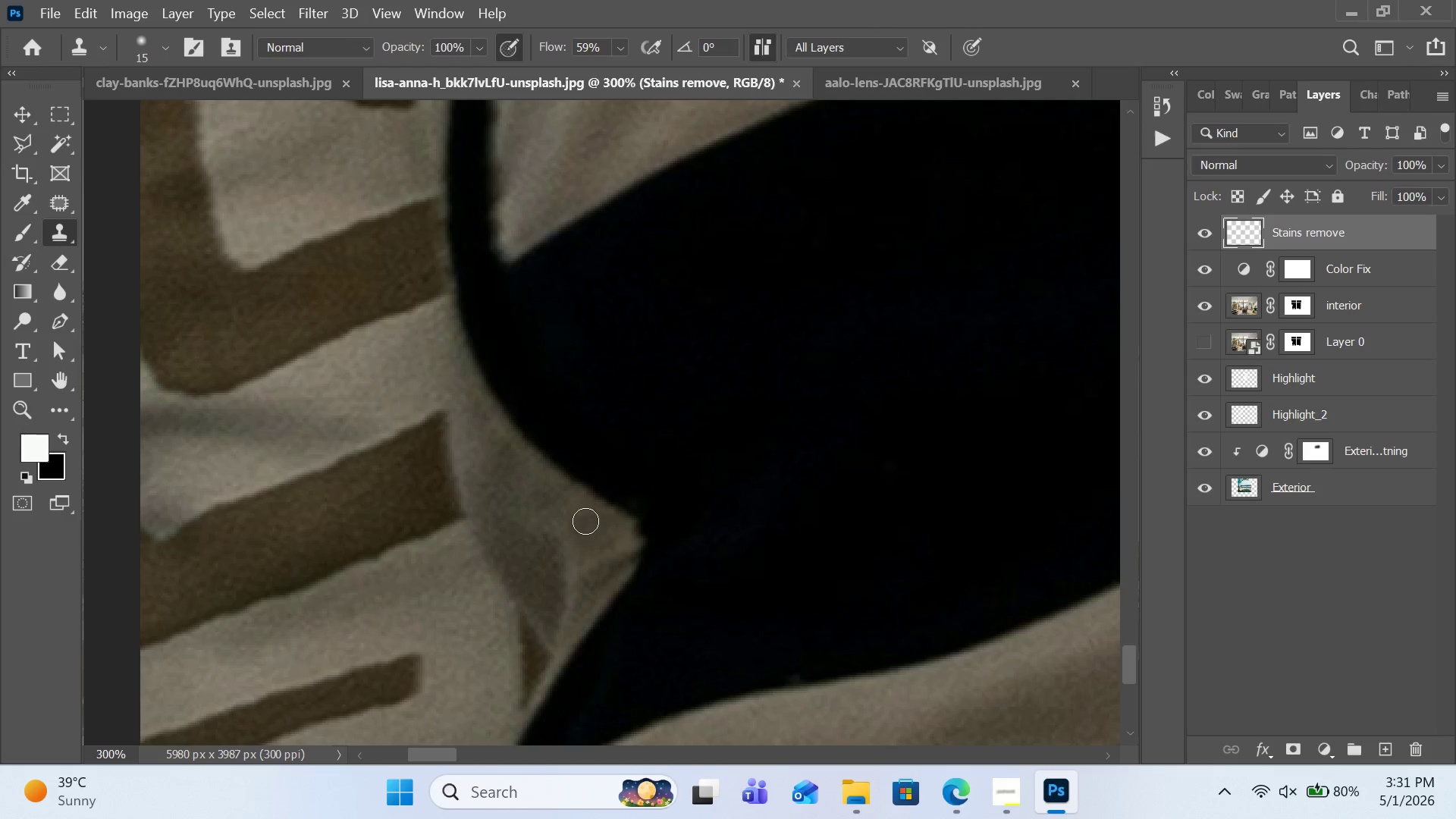 
double_click([586, 521])
 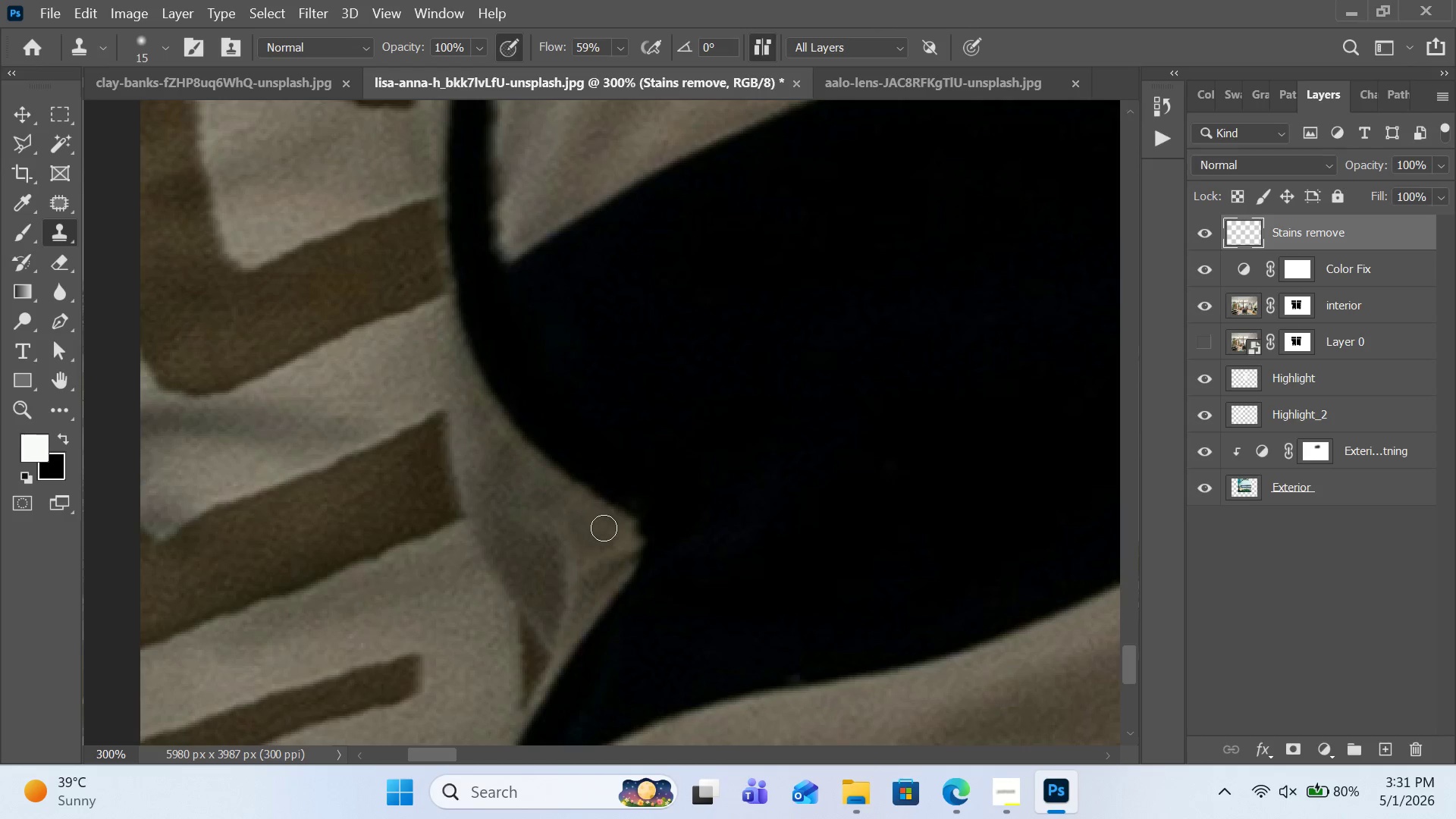 
triple_click([602, 536])
 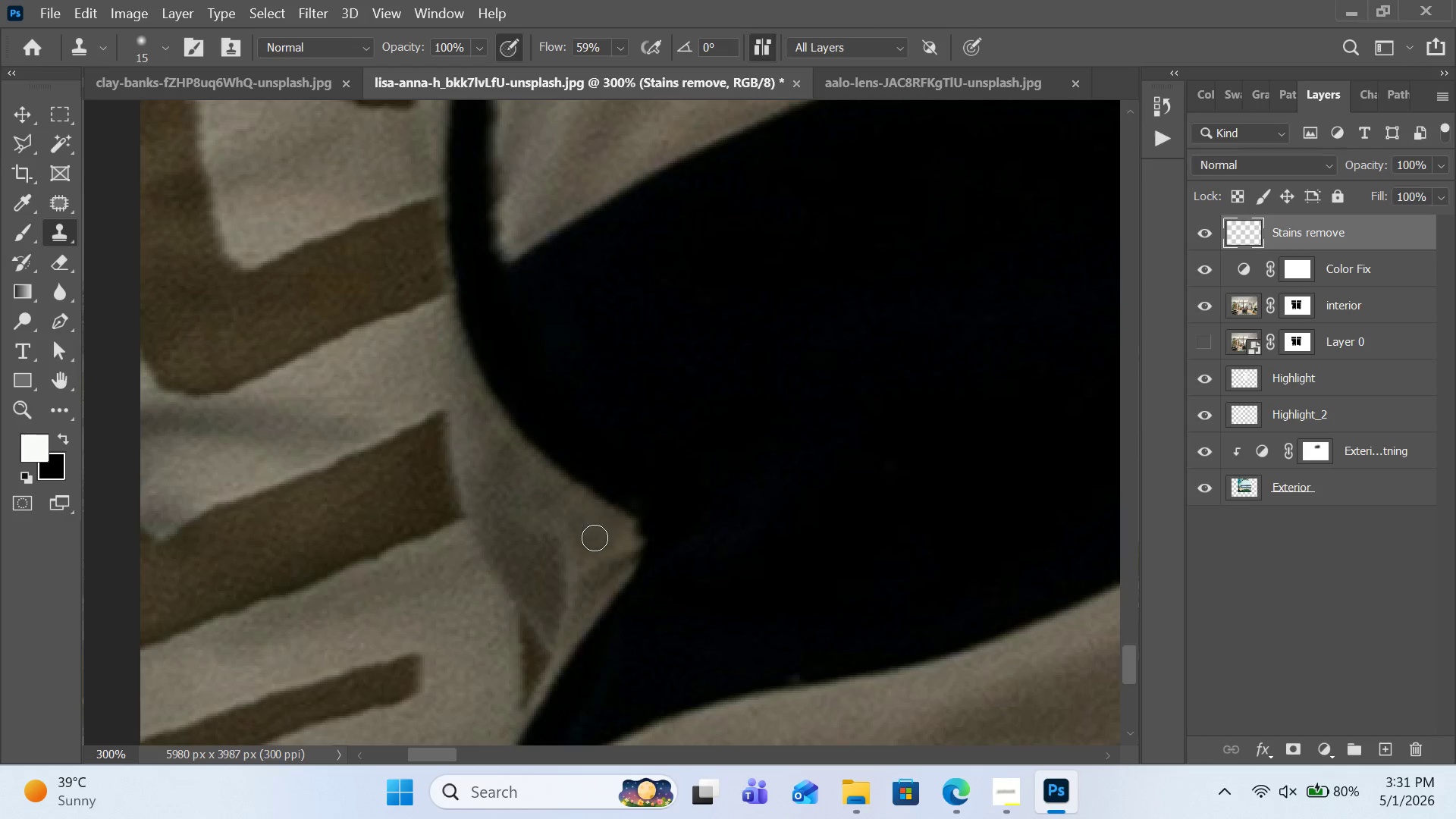 
triple_click([595, 538])
 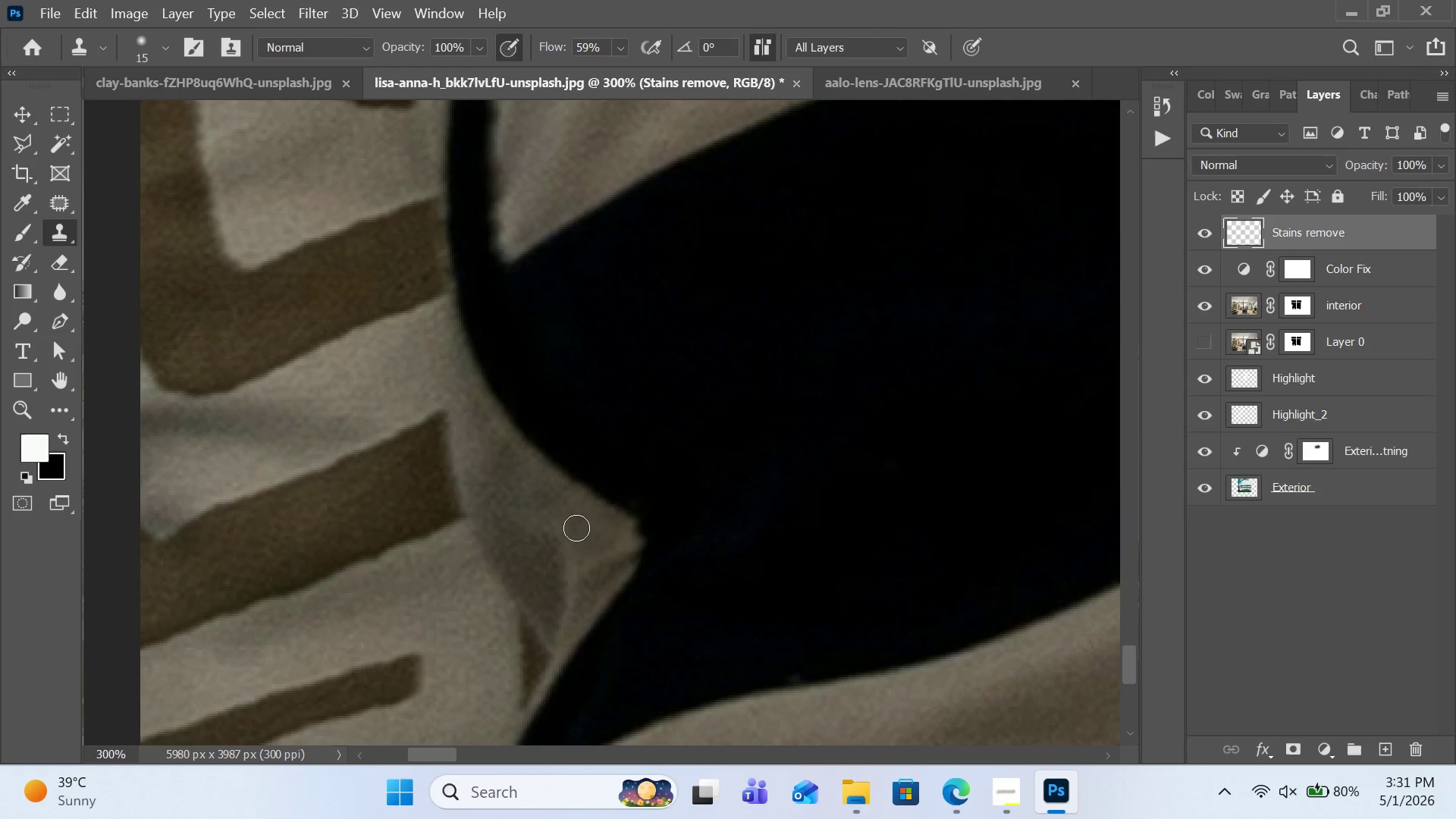 
triple_click([576, 528])
 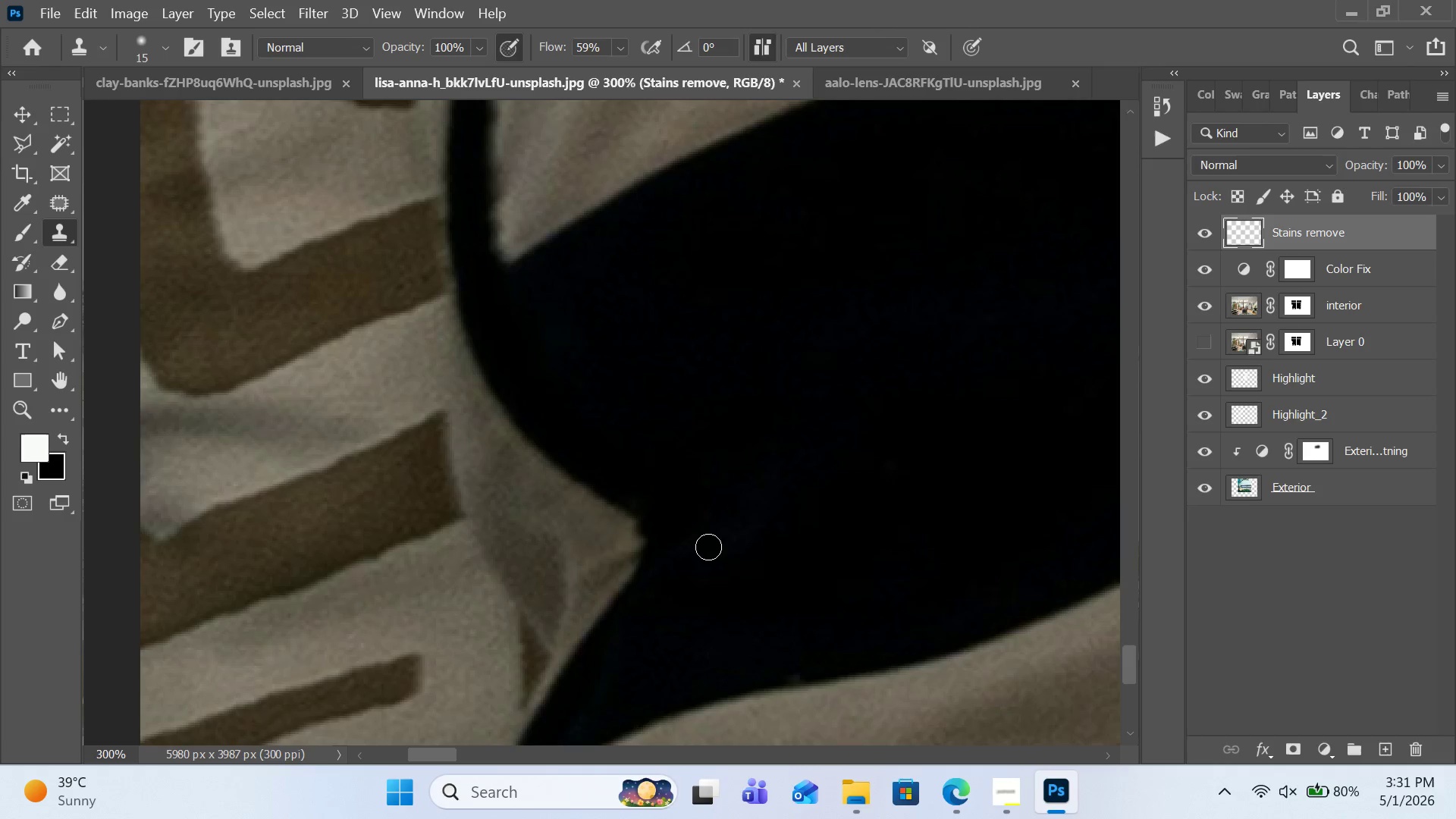 
scroll: coordinate [708, 544], scroll_direction: up, amount: 36.0
 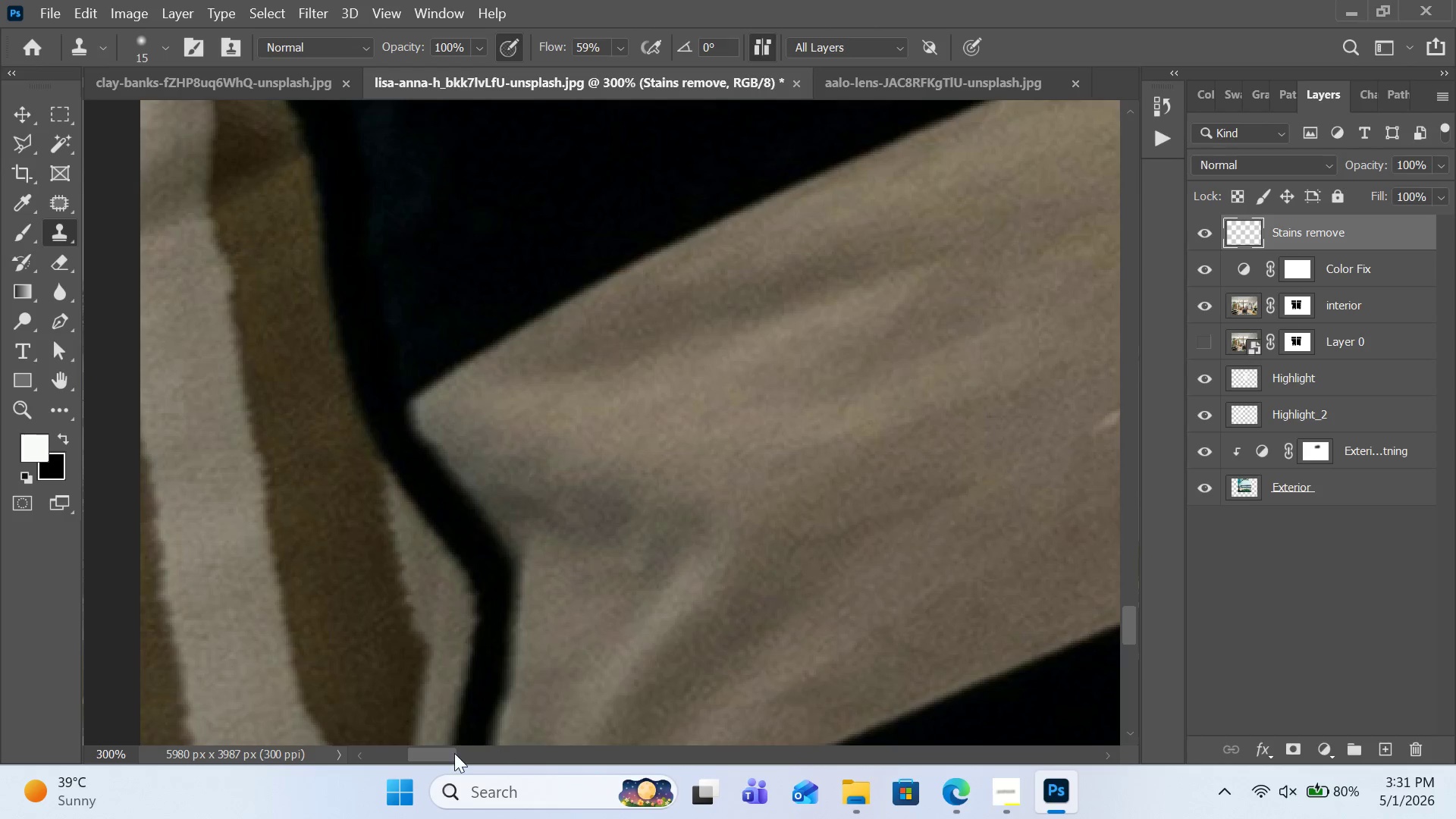 
left_click_drag(start_coordinate=[448, 753], to_coordinate=[461, 754])
 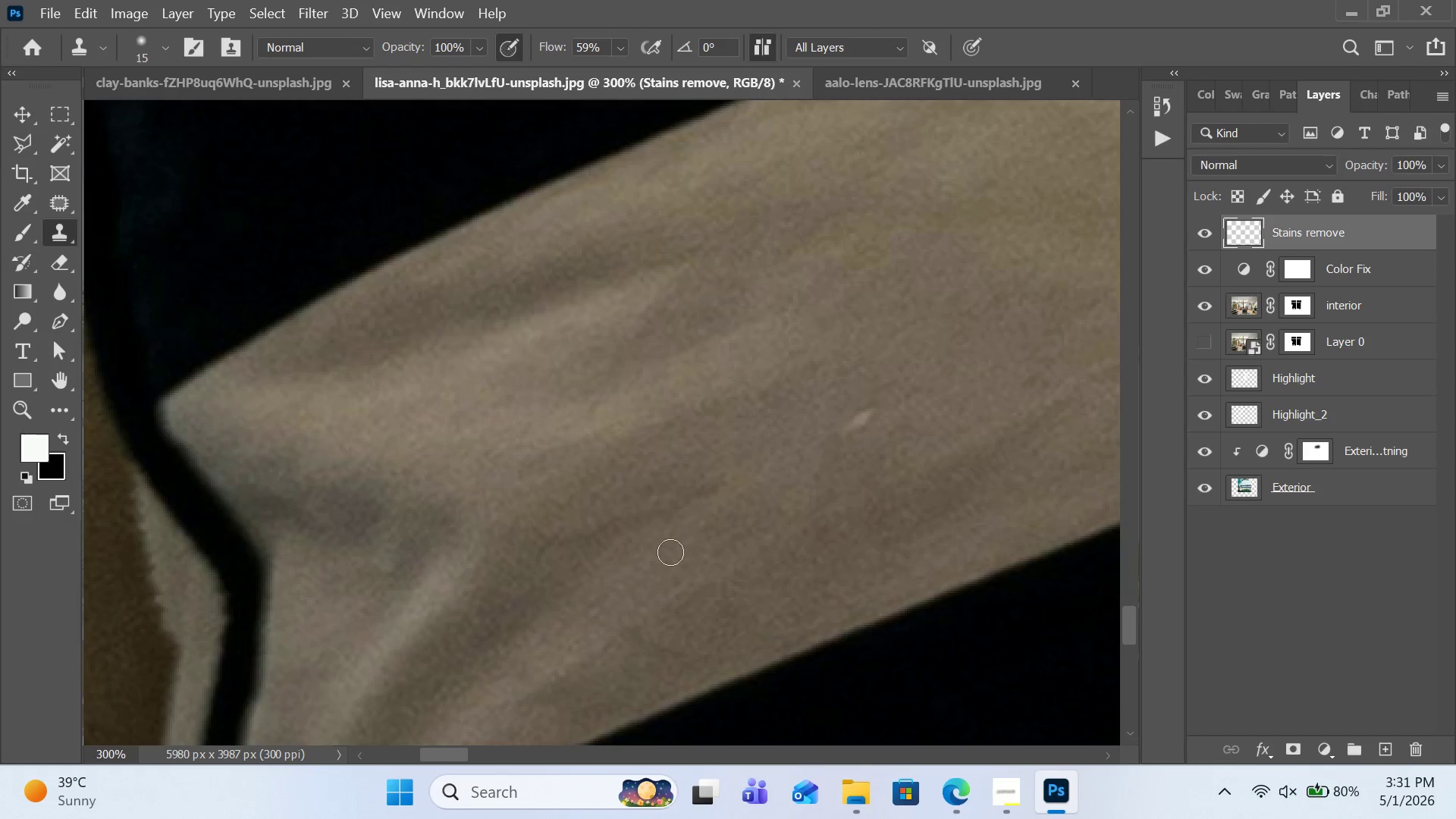 
hold_key(key=AltLeft, duration=1.02)
left_click([887, 393])
 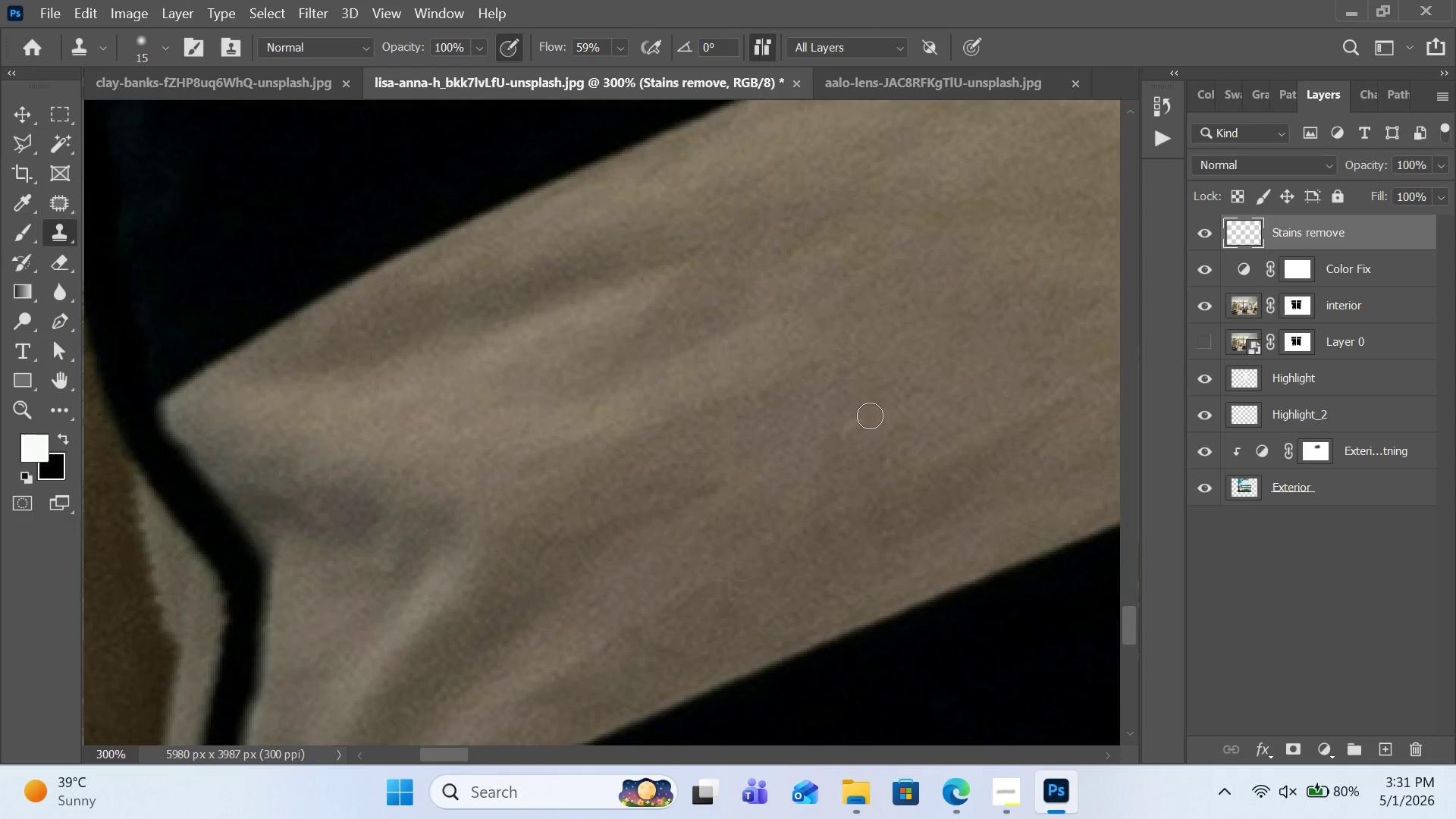 
left_click_drag(start_coordinate=[870, 416], to_coordinate=[852, 434])
 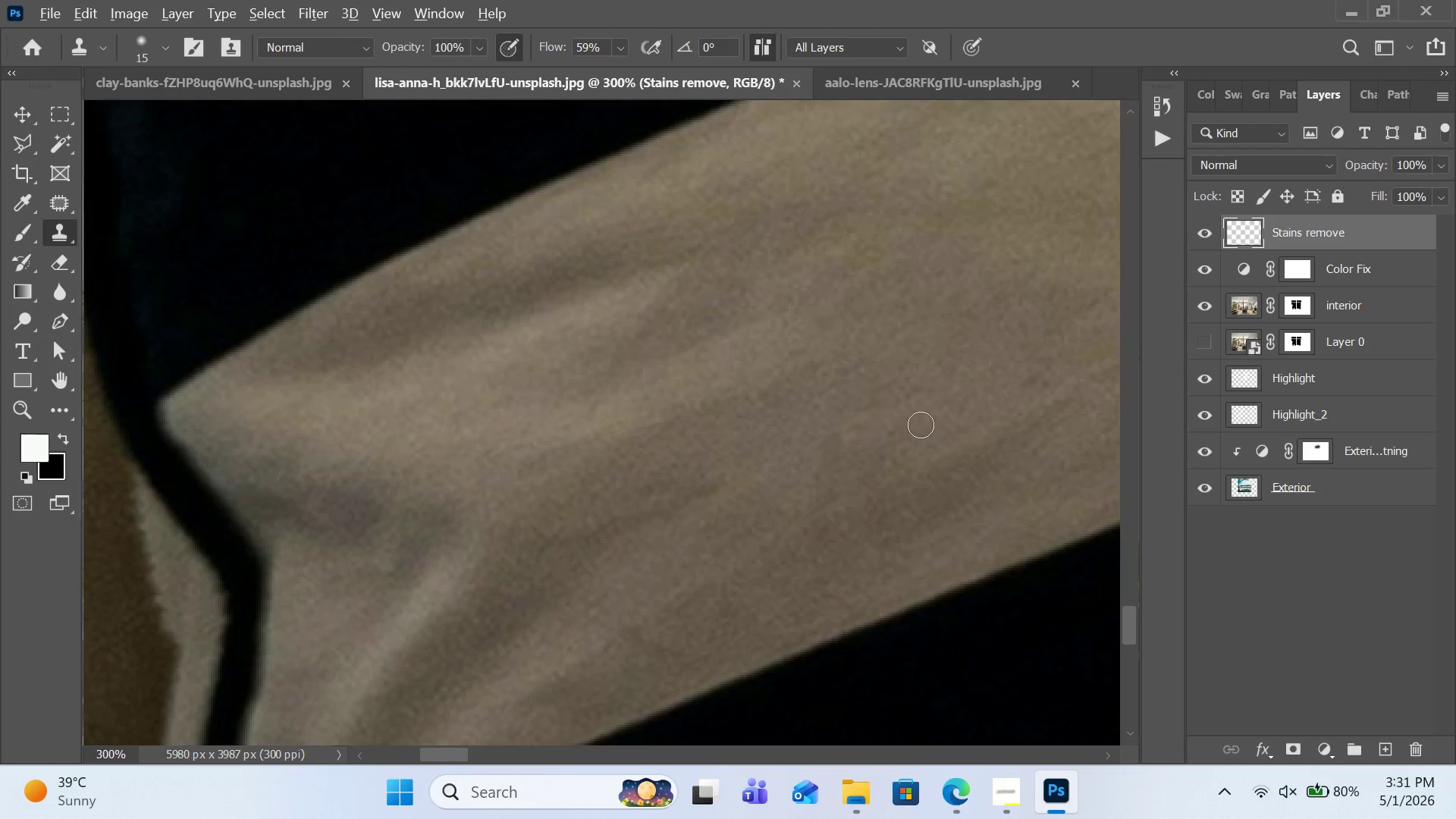 
hold_key(key=AltLeft, duration=0.58)
left_click([890, 431])
 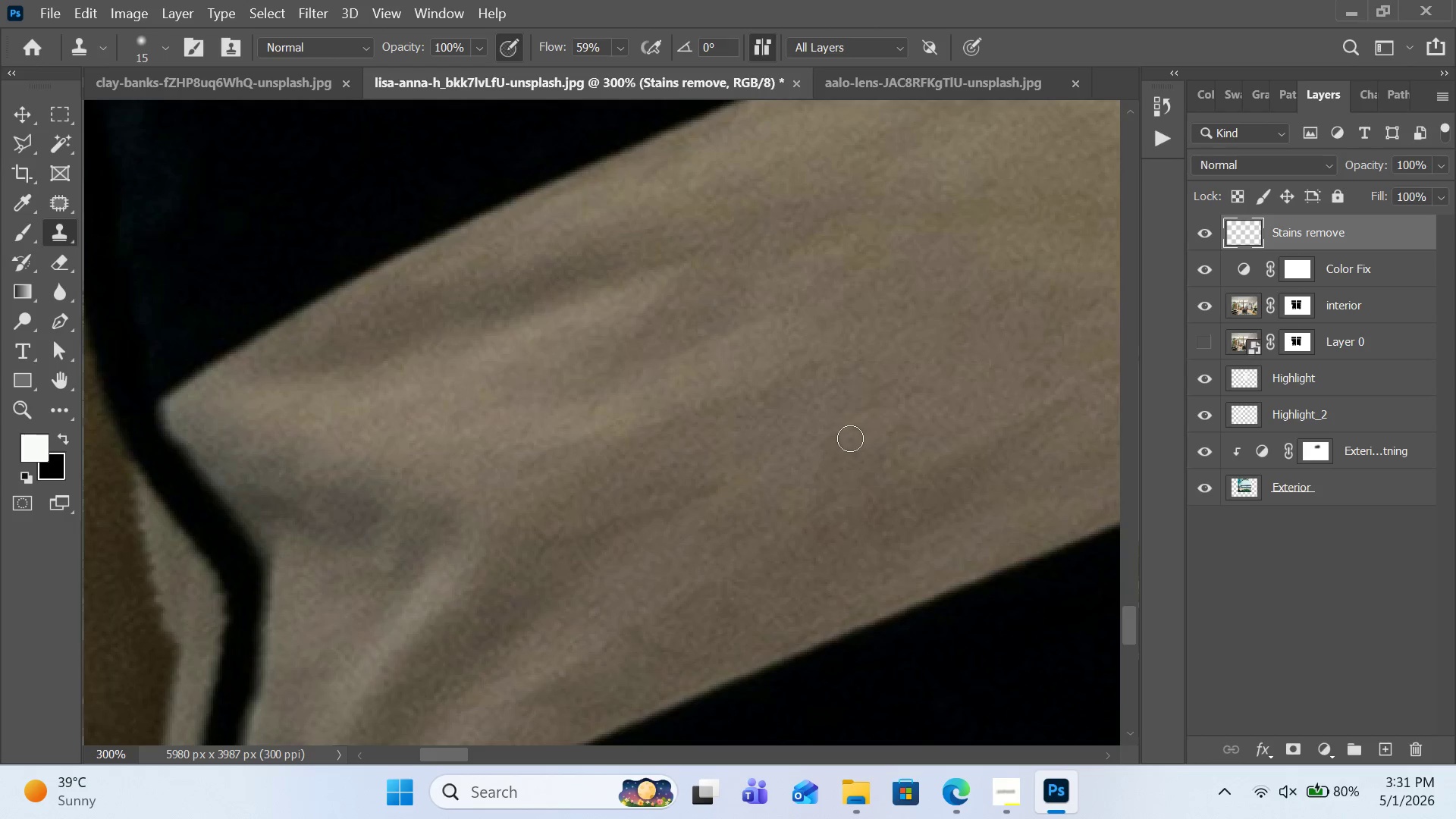 
left_click([850, 438])
 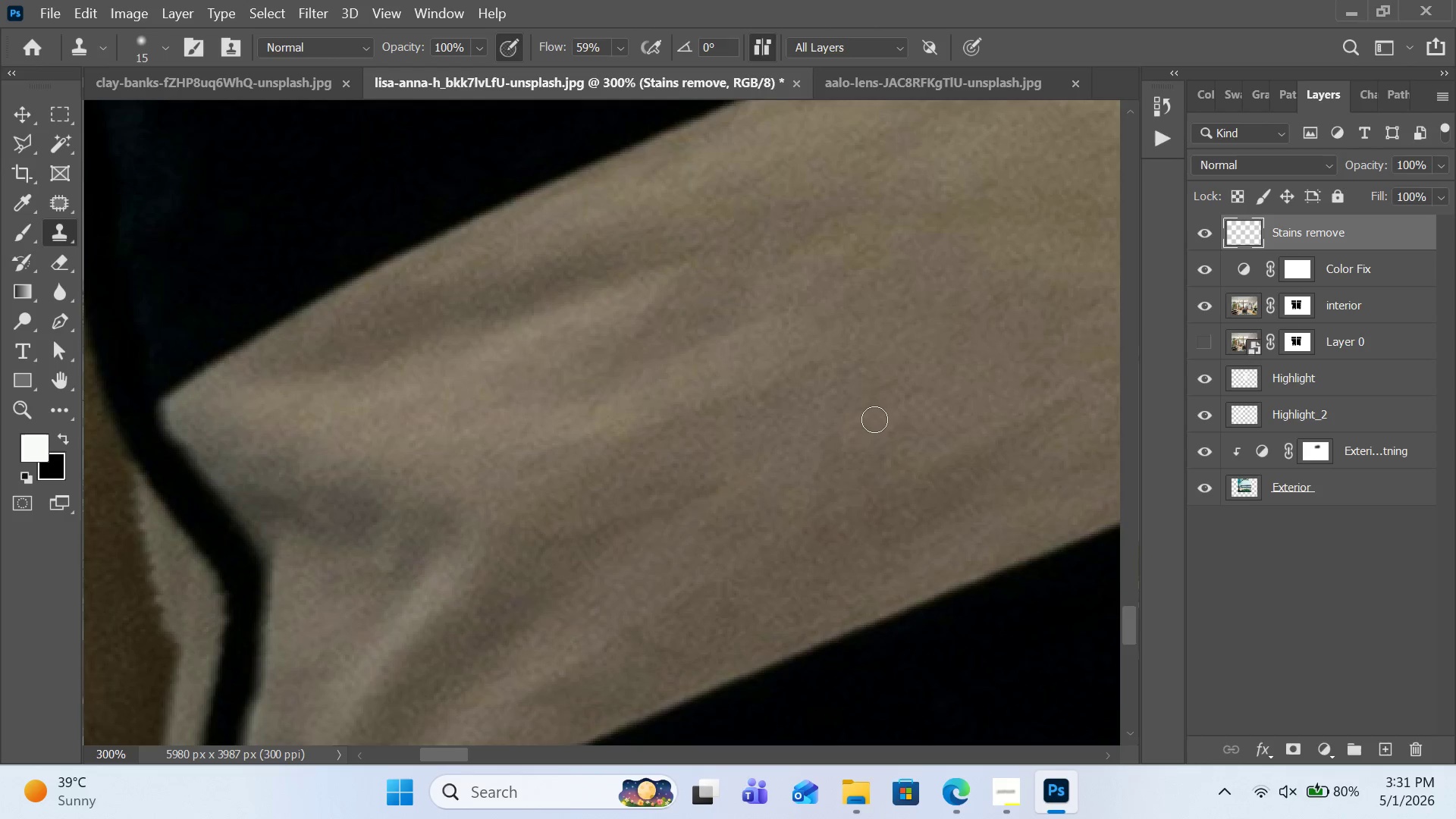 
hold_key(key=AltLeft, duration=0.8)
 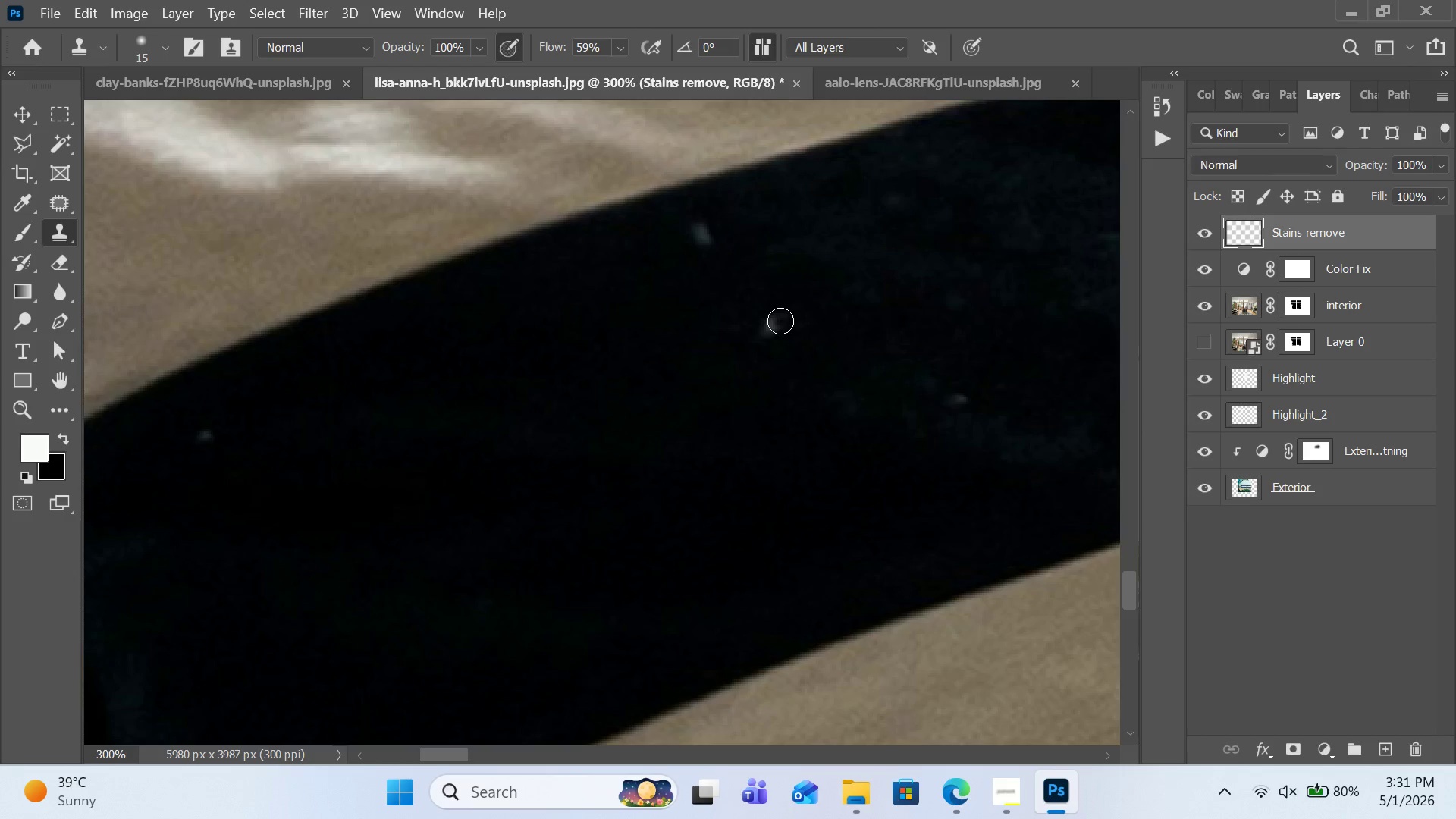 
scroll: coordinate [855, 515], scroll_direction: up, amount: 32.0
 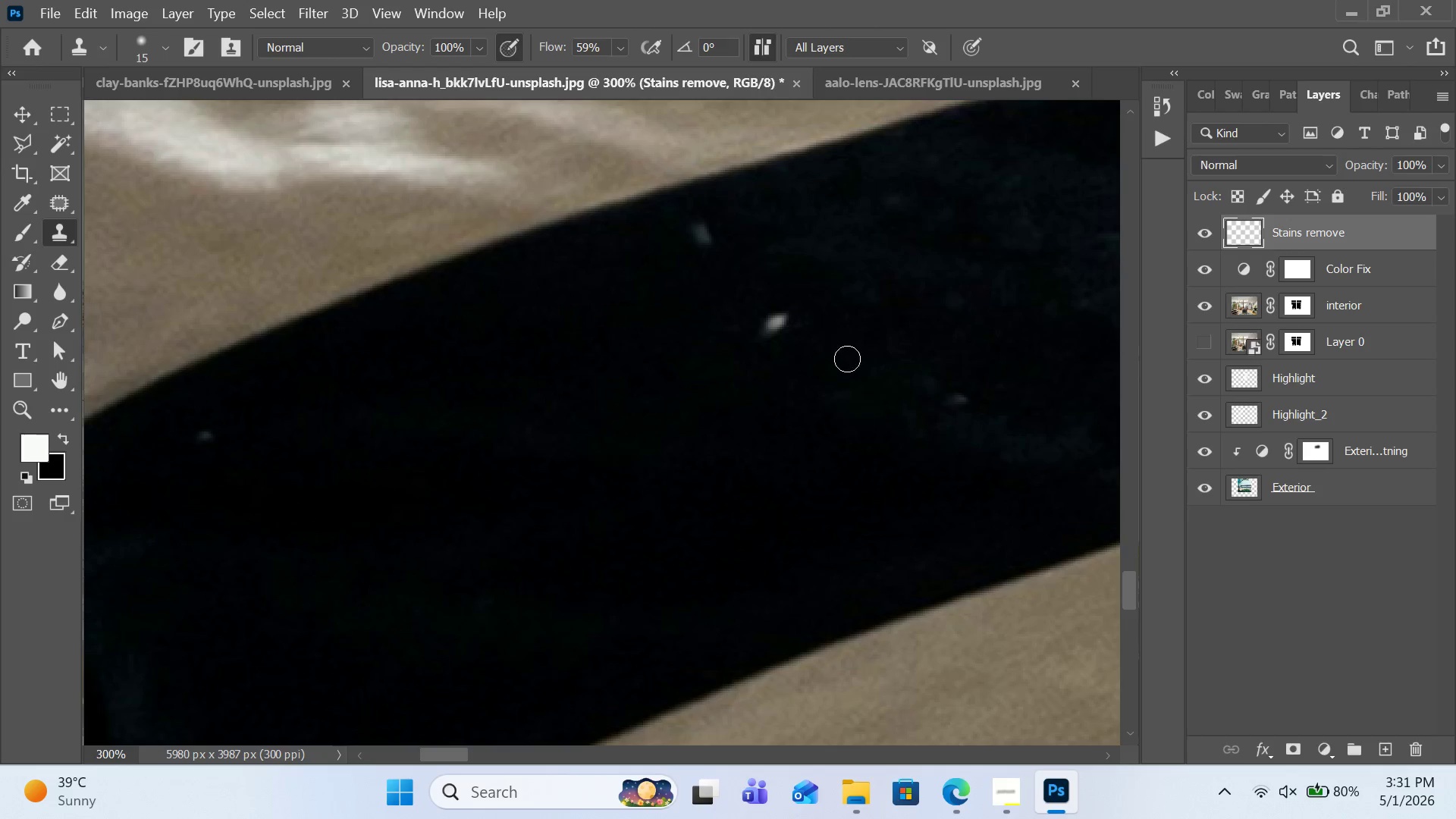 
left_click([810, 317])
 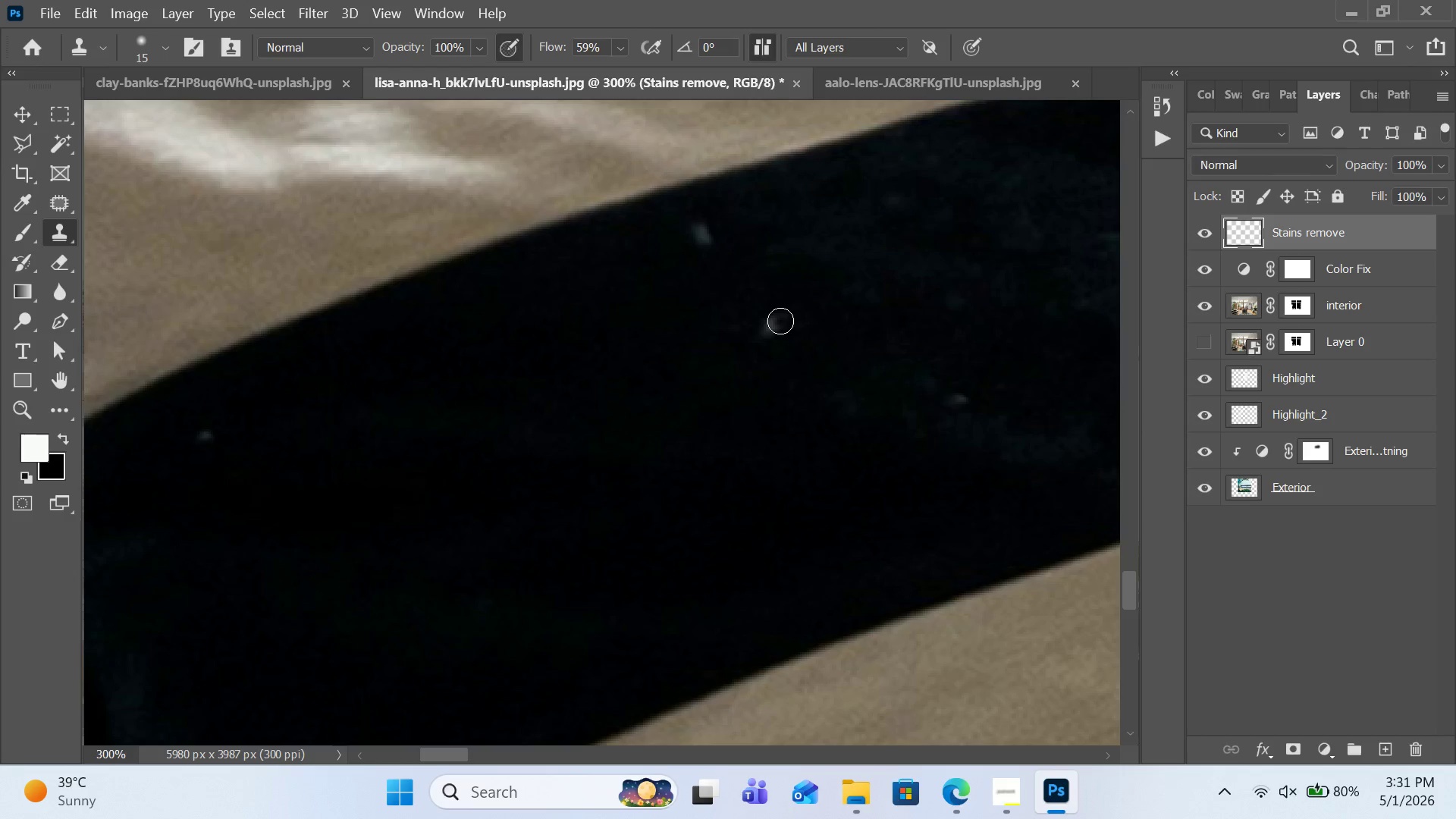 
left_click_drag(start_coordinate=[780, 321], to_coordinate=[771, 324])
 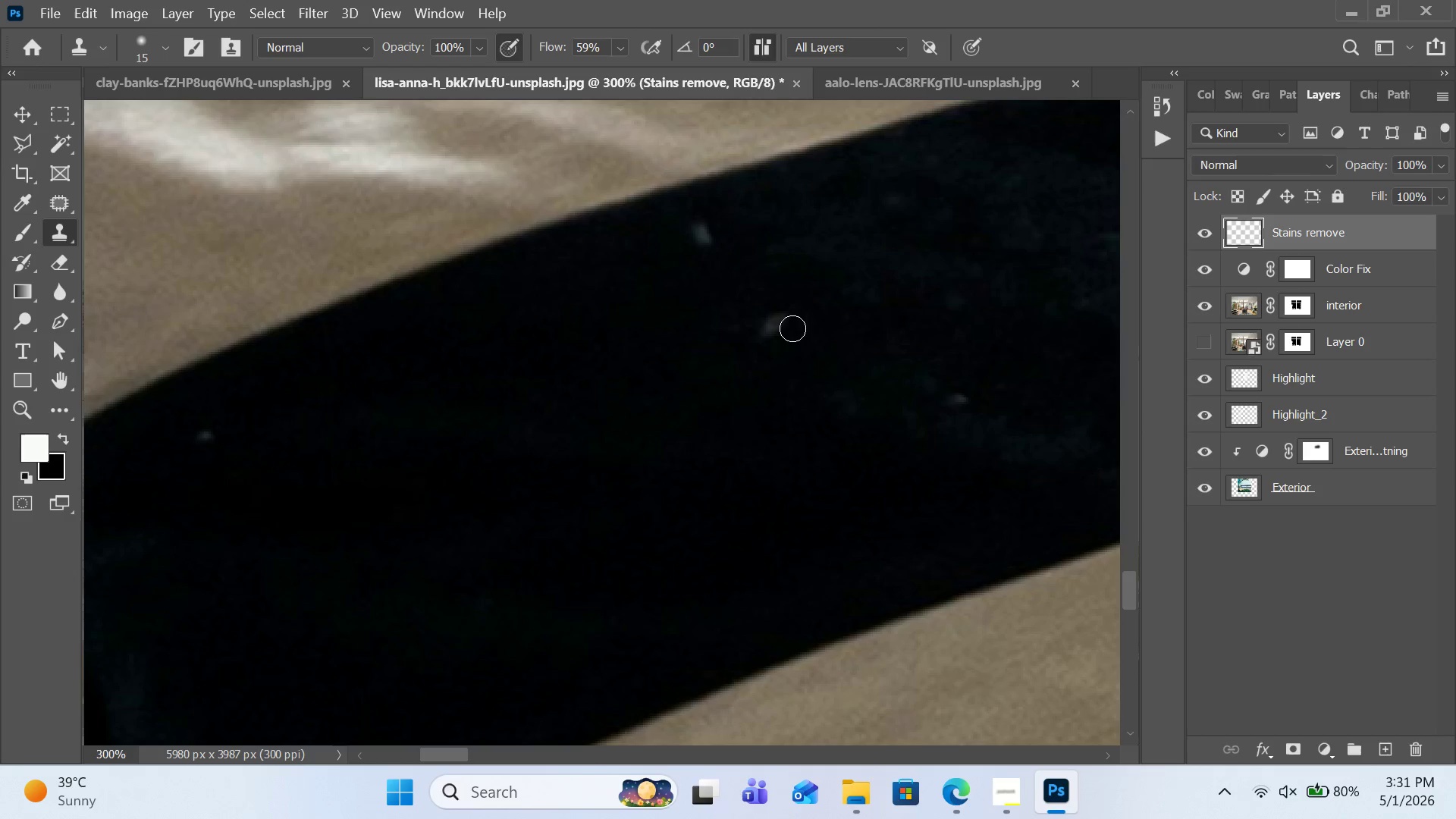 
left_click_drag(start_coordinate=[783, 315], to_coordinate=[770, 328])
 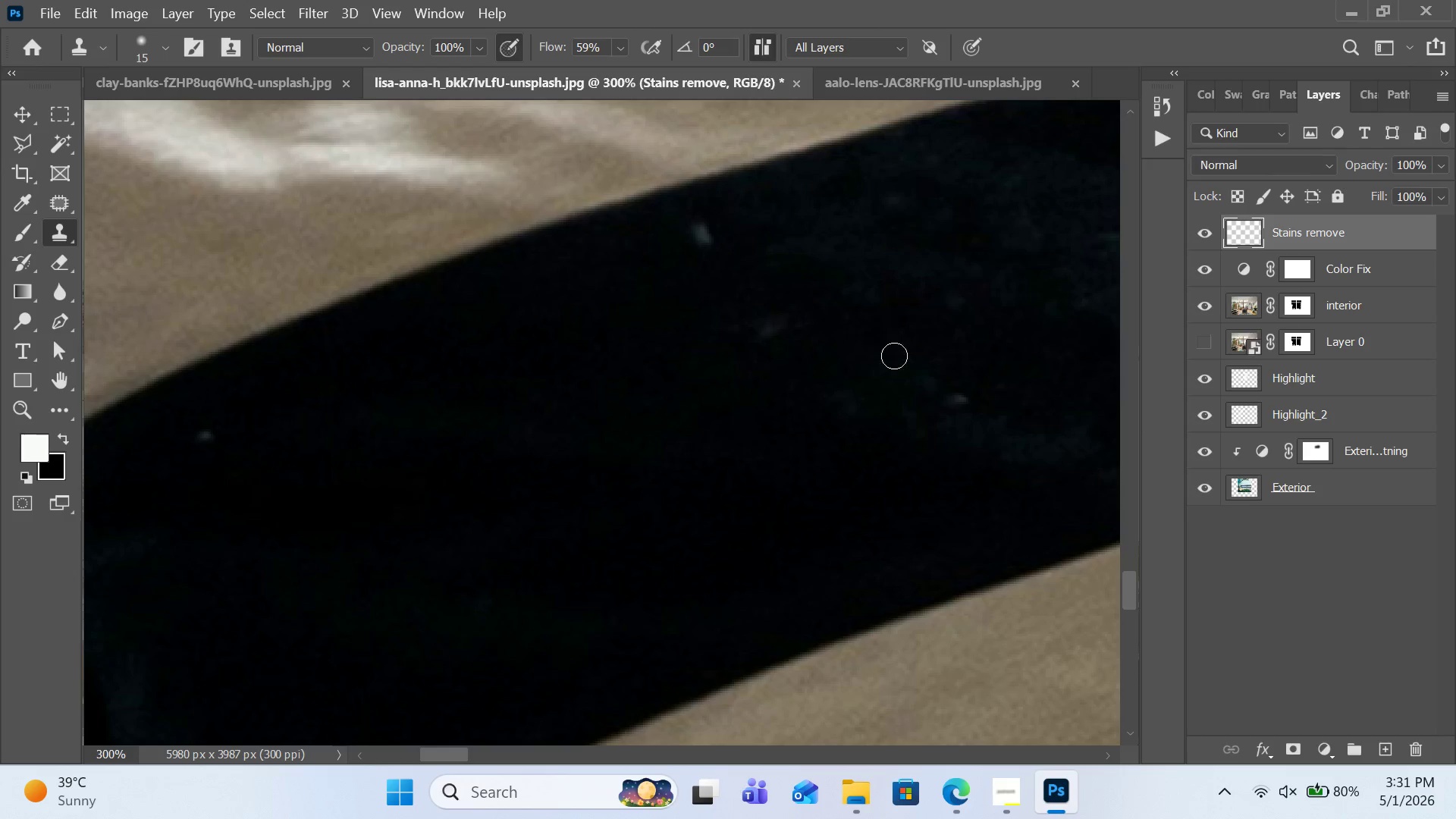 
hold_key(key=AltLeft, duration=0.67)
left_click([954, 369])
 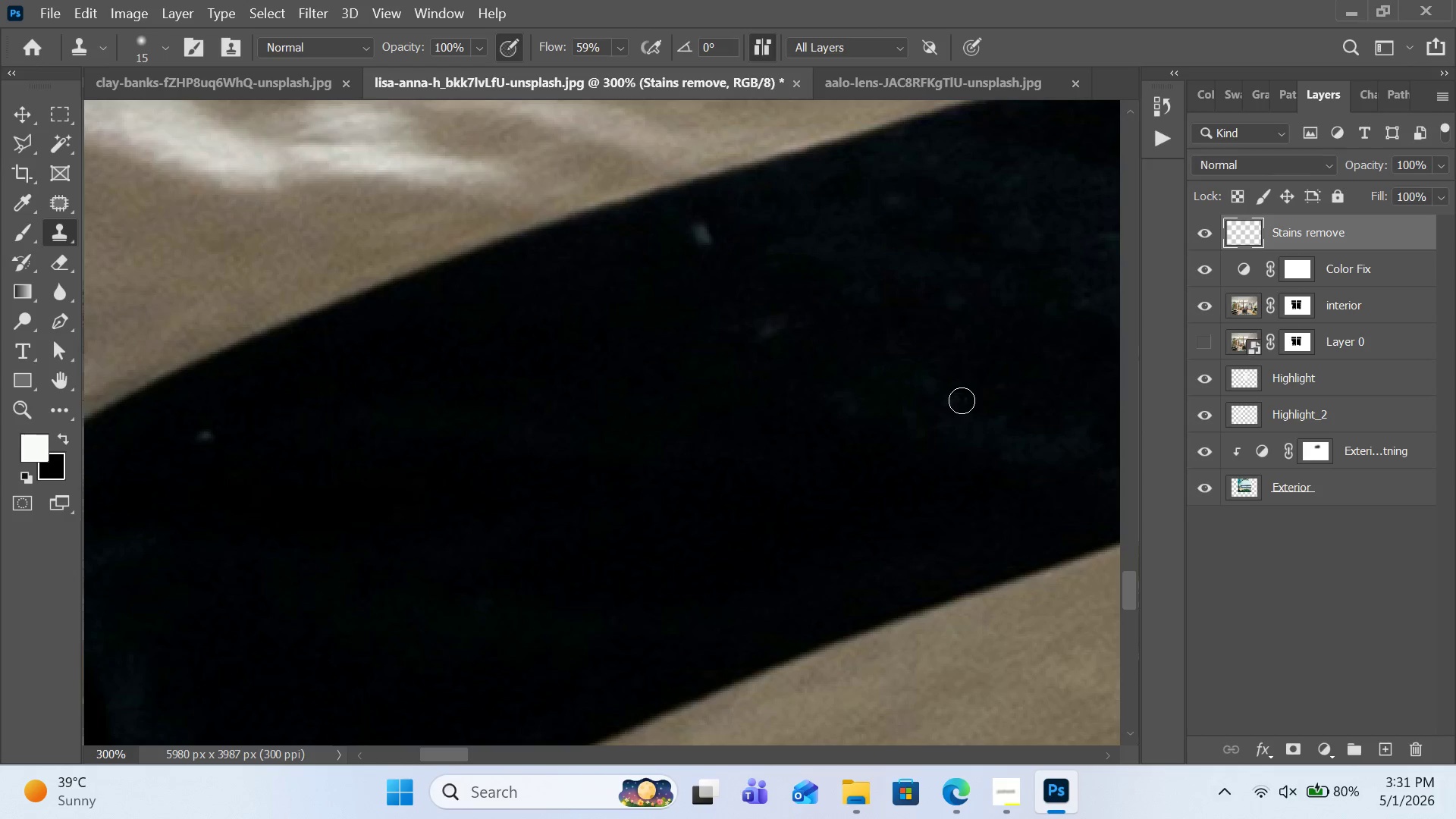 
left_click([962, 400])
 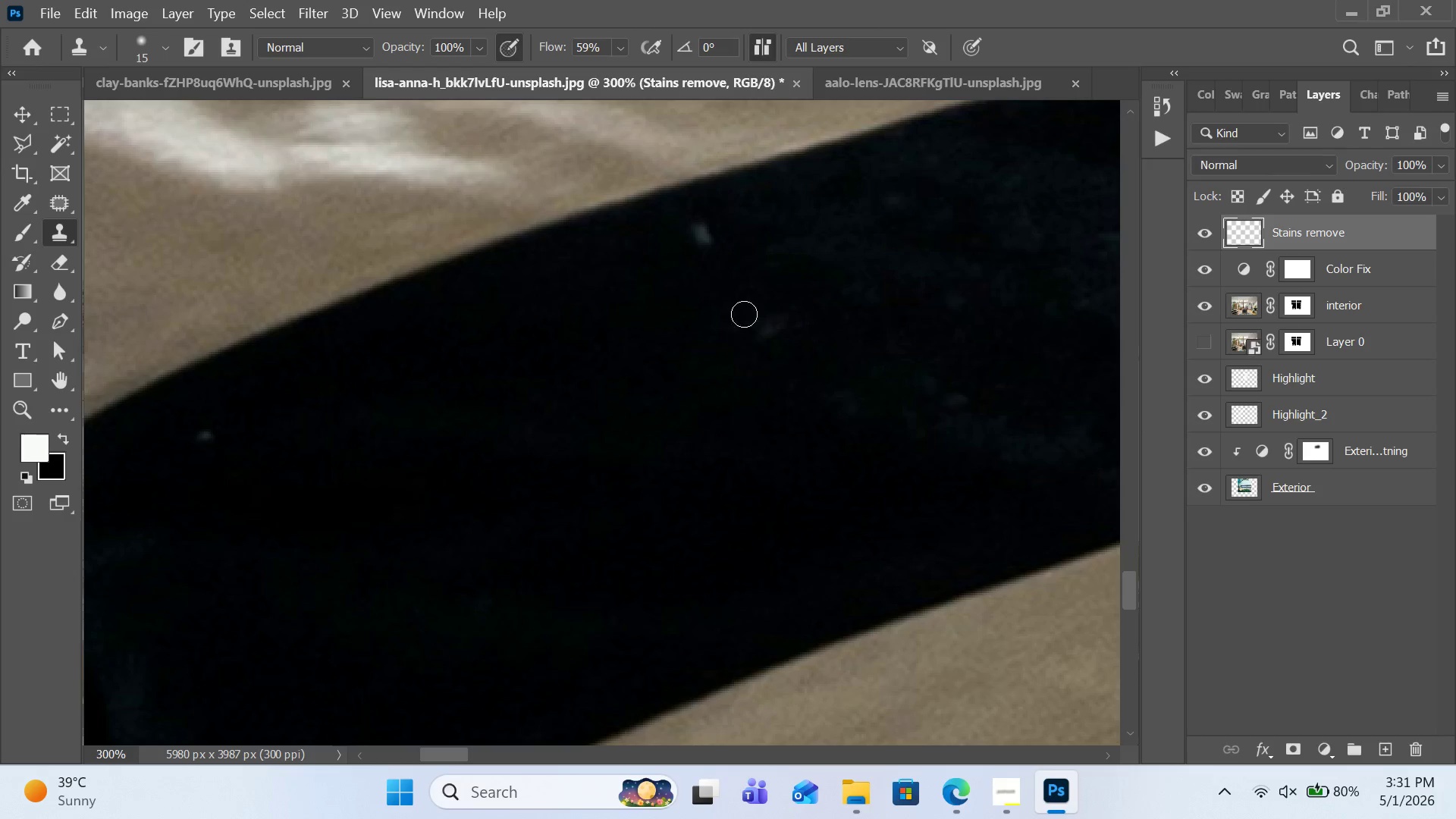 
hold_key(key=AltLeft, duration=0.78)
left_click([725, 229])
 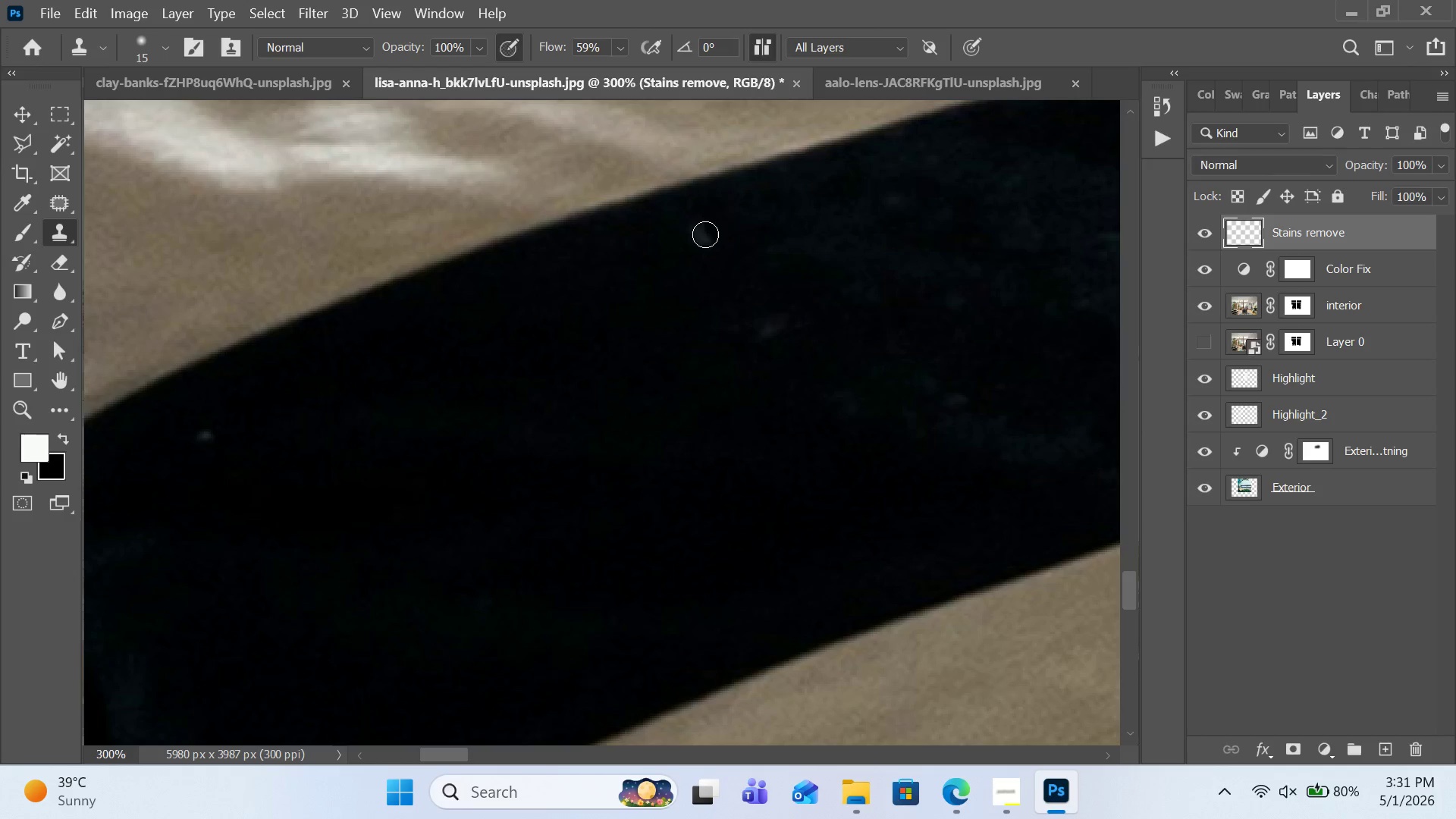 
left_click([705, 234])
 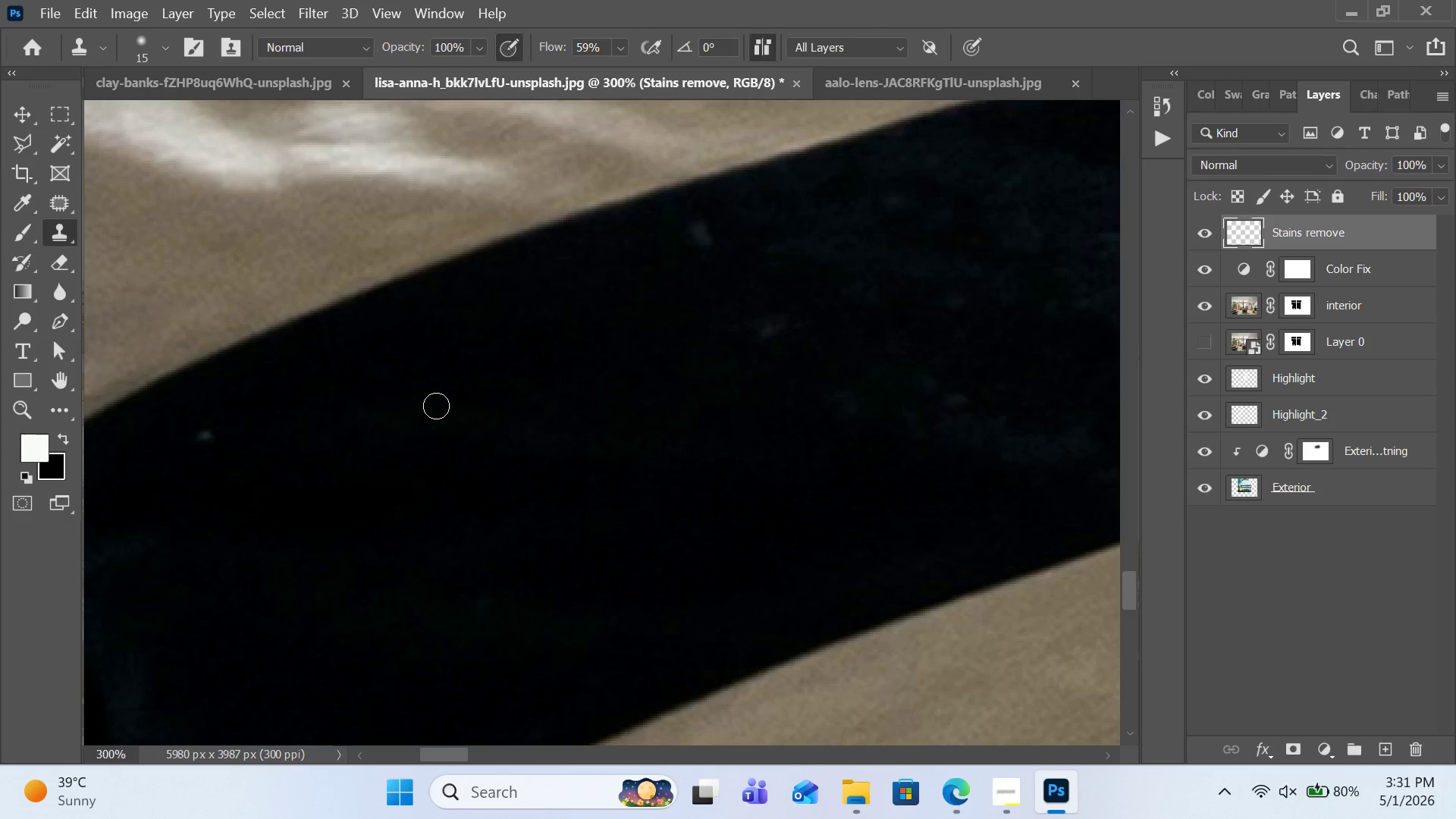 
hold_key(key=AltLeft, duration=1.02)
left_click([236, 425])
 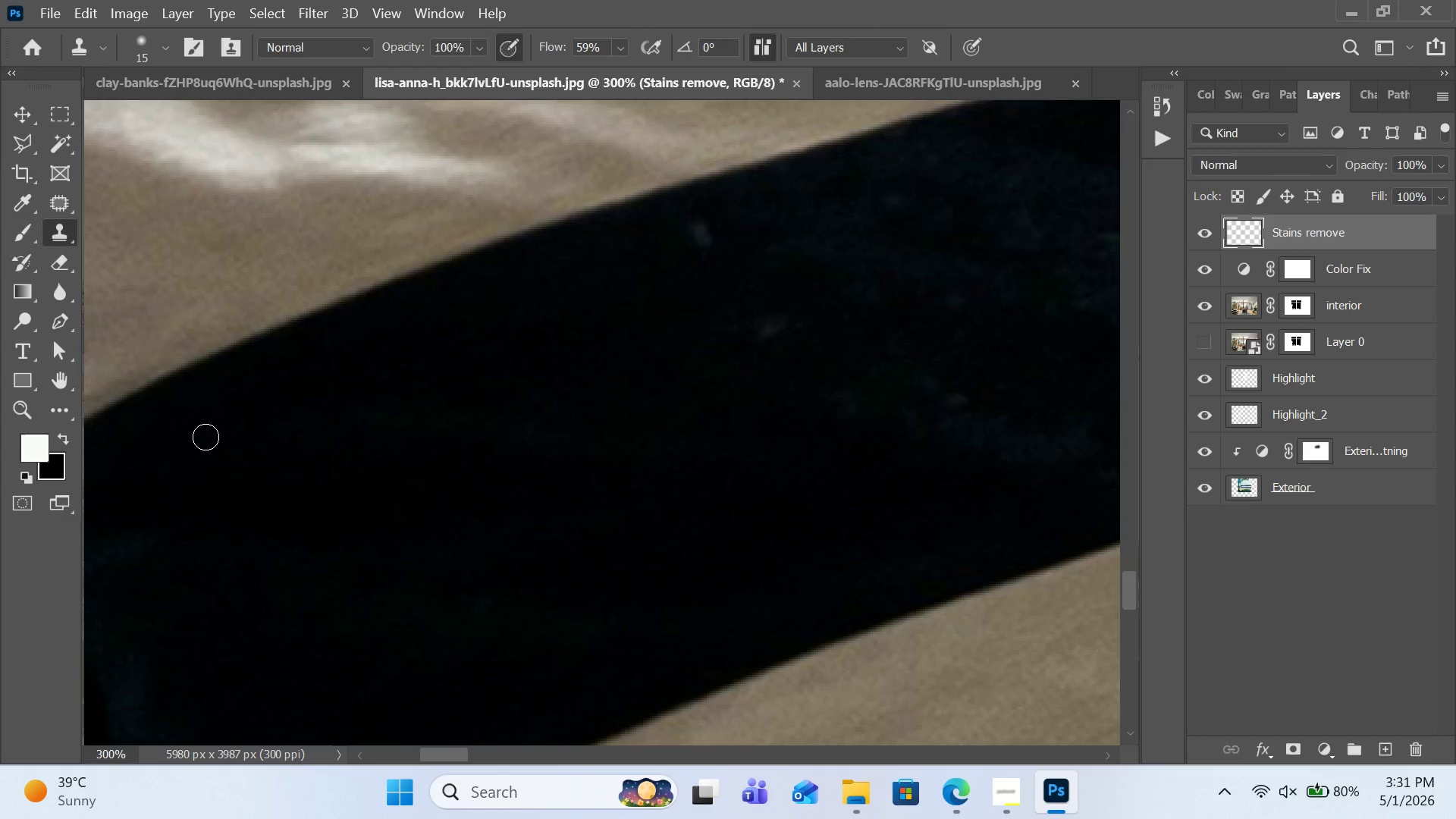 
left_click([206, 435])
 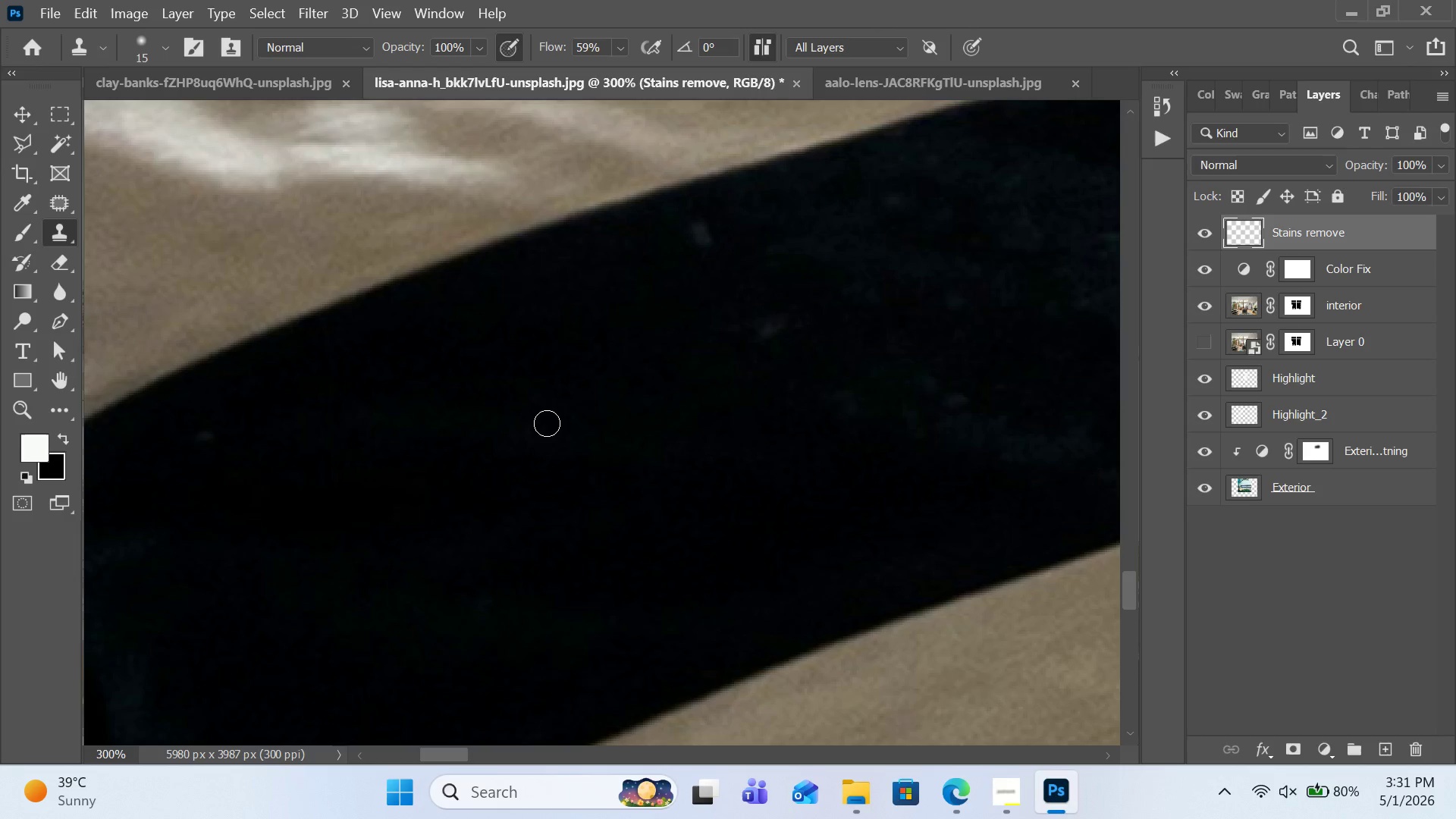 
scroll: coordinate [547, 424], scroll_direction: up, amount: 8.0
 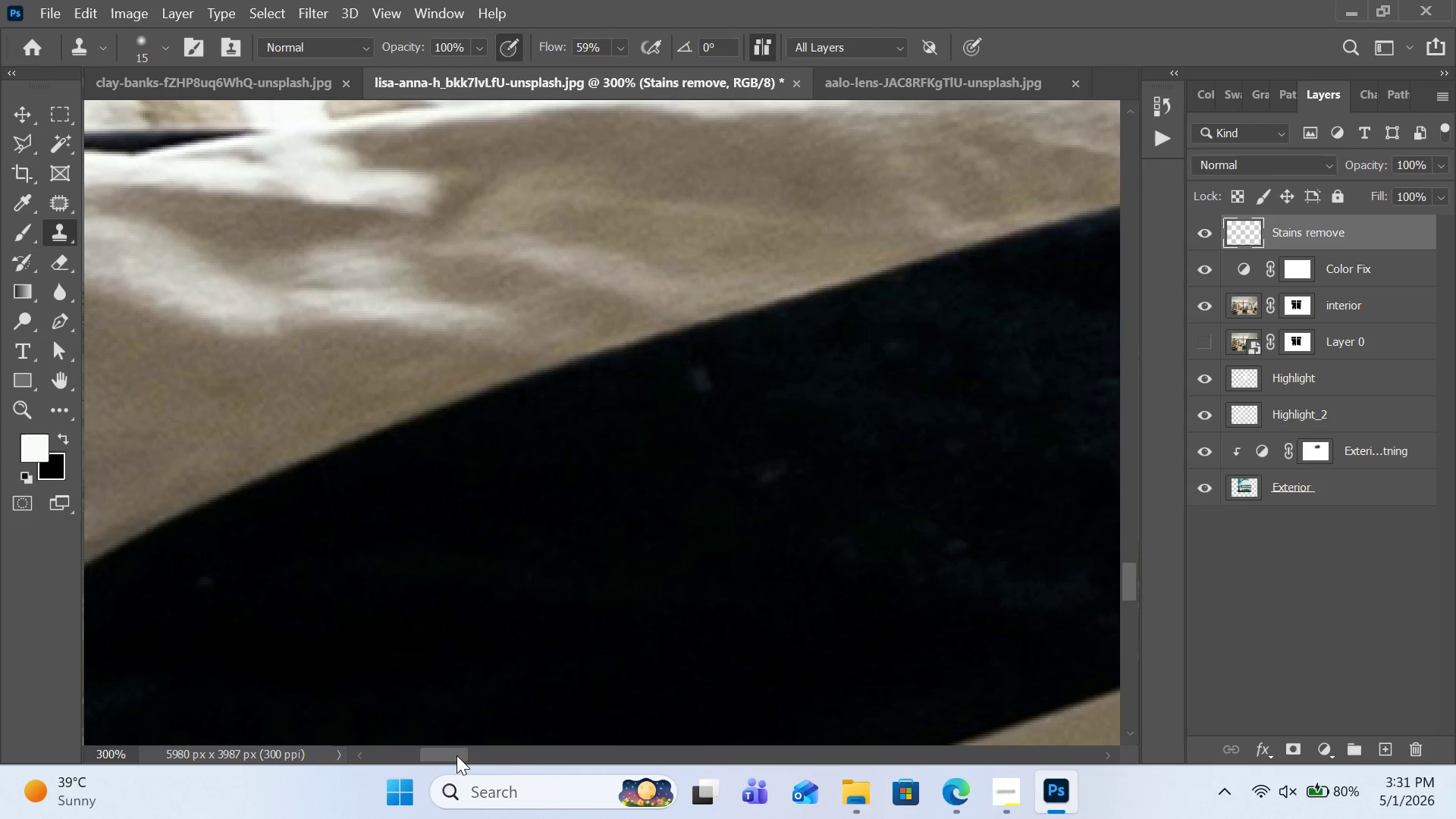 
left_click_drag(start_coordinate=[457, 755], to_coordinate=[491, 755])
 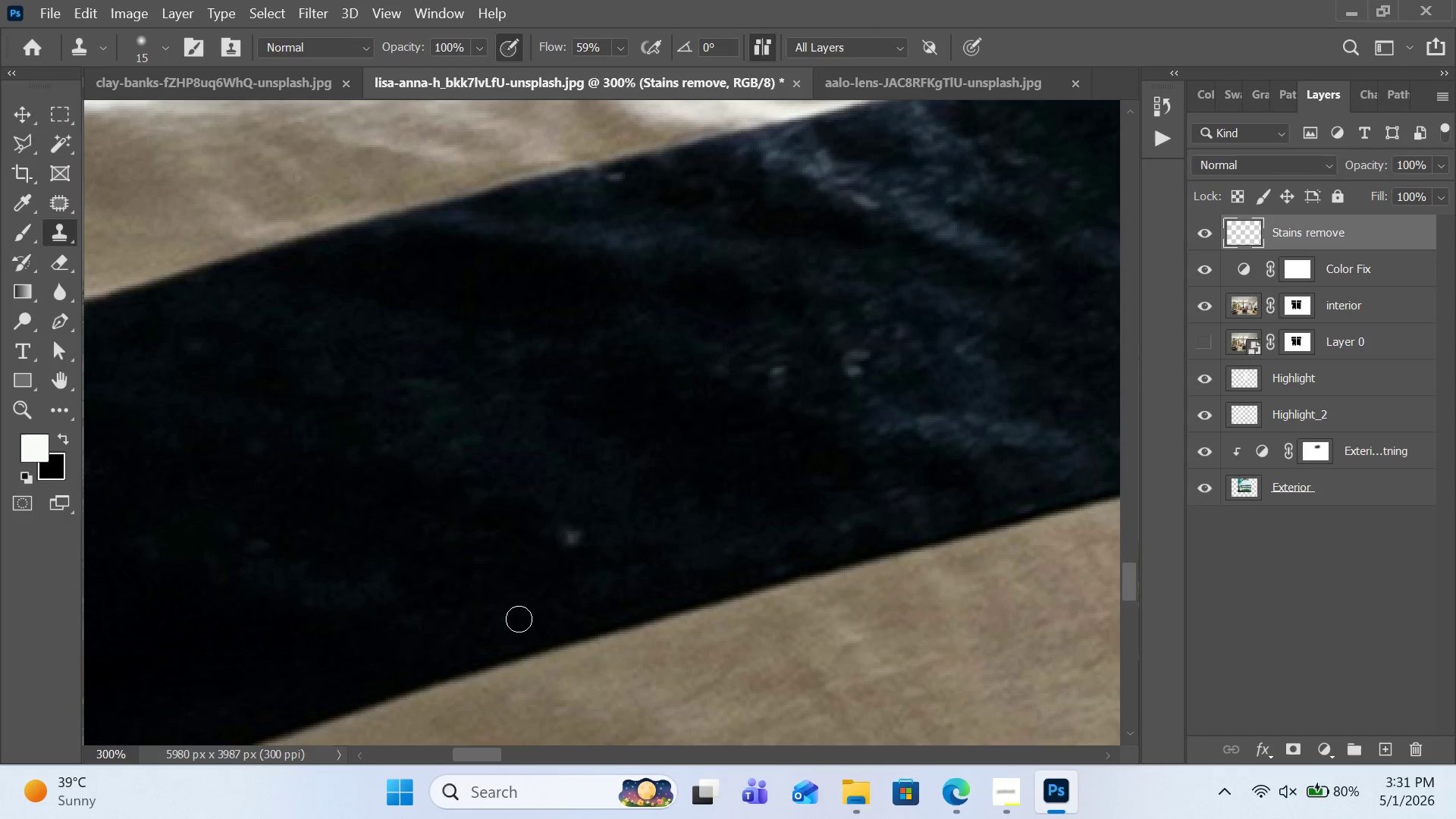 
hold_key(key=AltLeft, duration=1.19)
left_click([576, 510])
 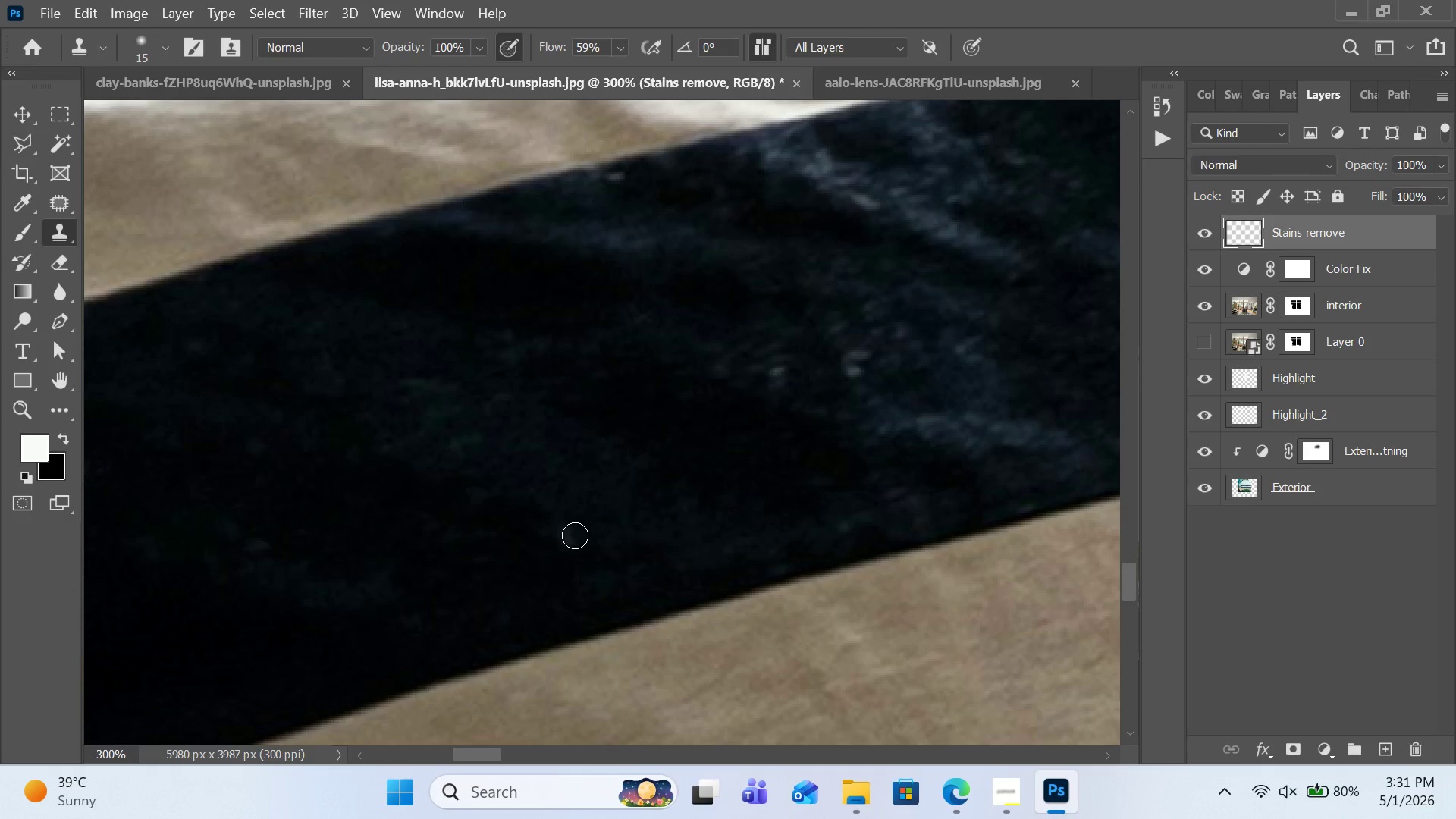 
left_click([575, 535])
 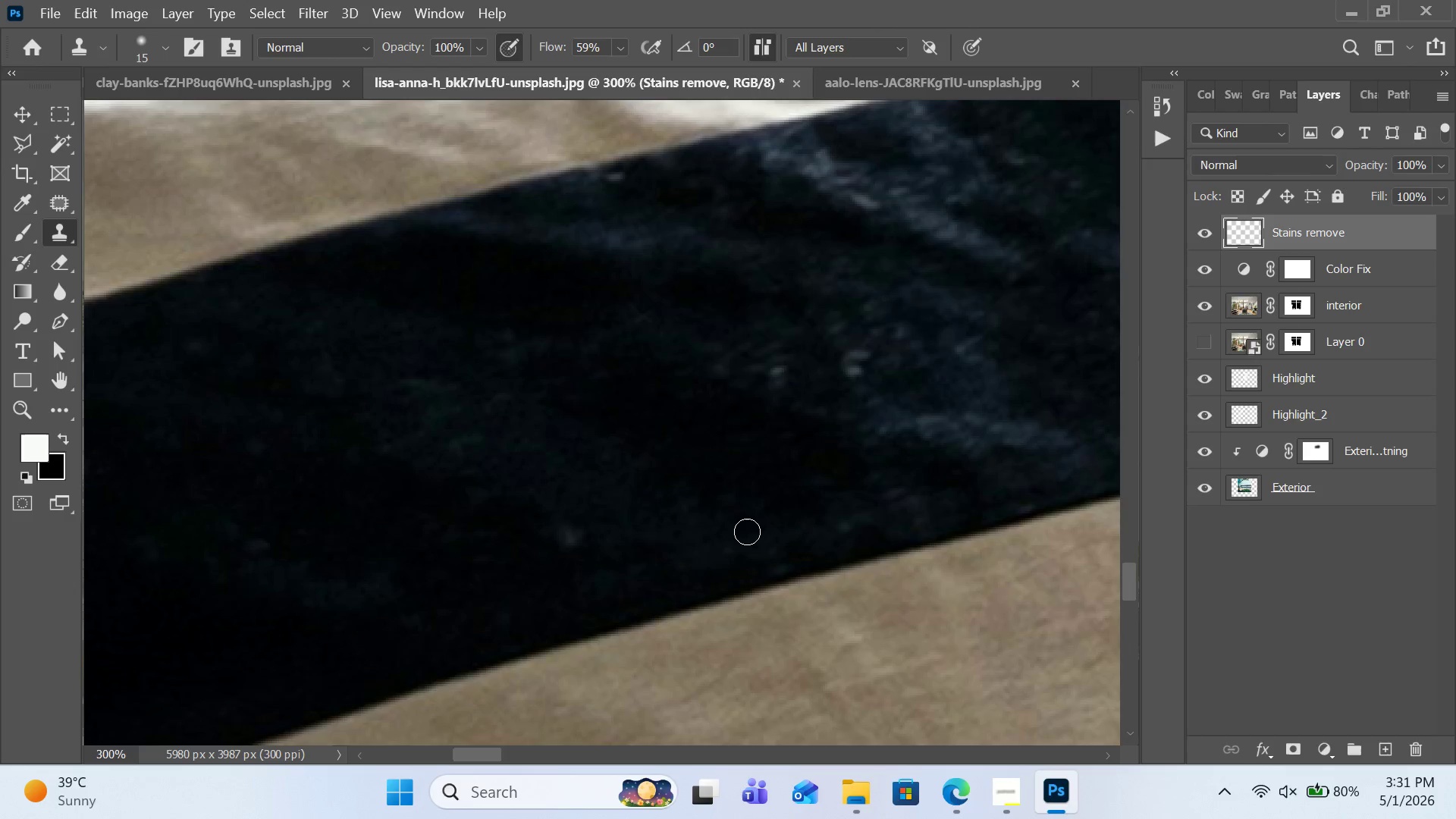 
hold_key(key=AltLeft, duration=0.81)
 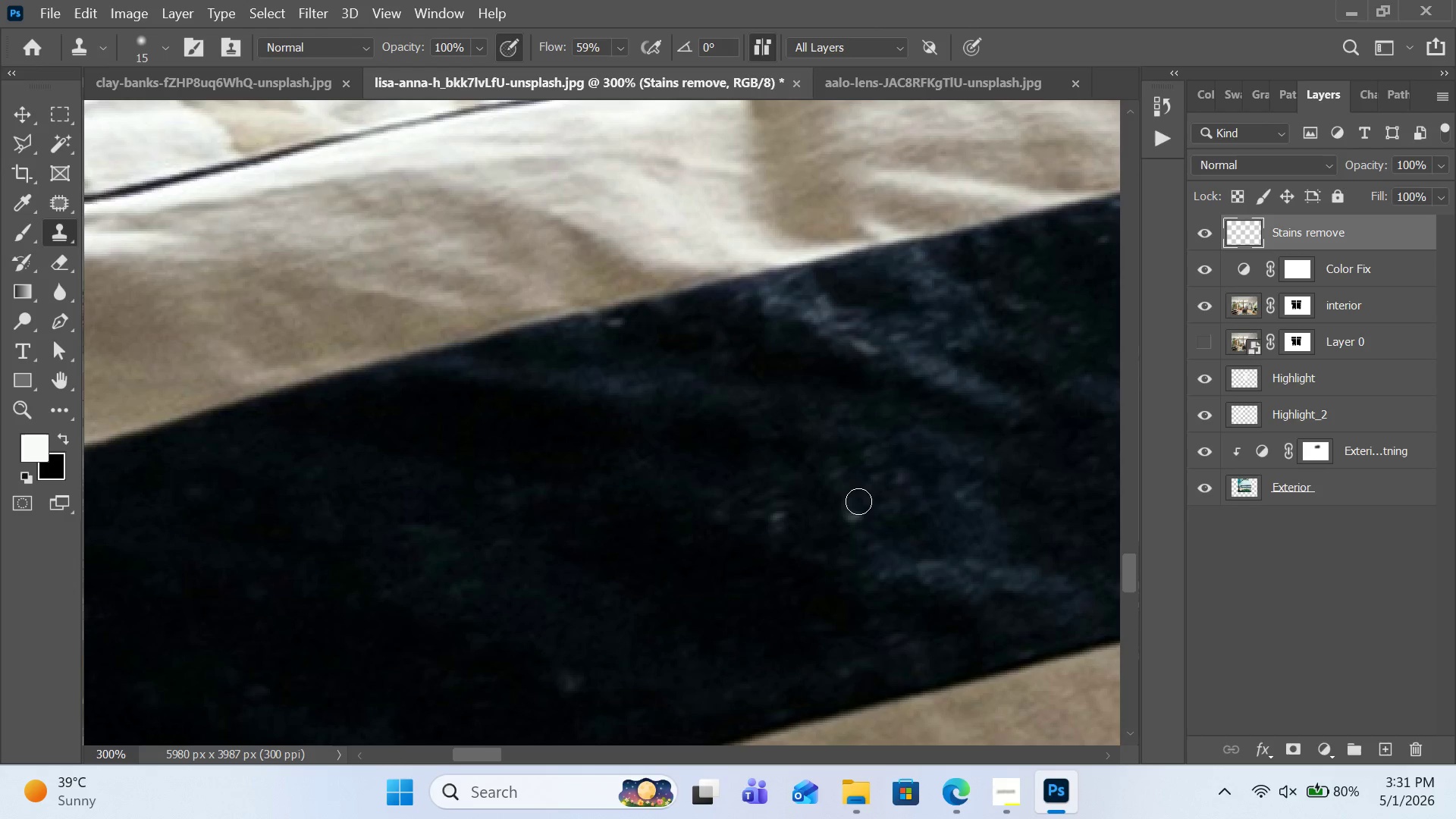 
scroll: coordinate [753, 532], scroll_direction: up, amount: 8.0
 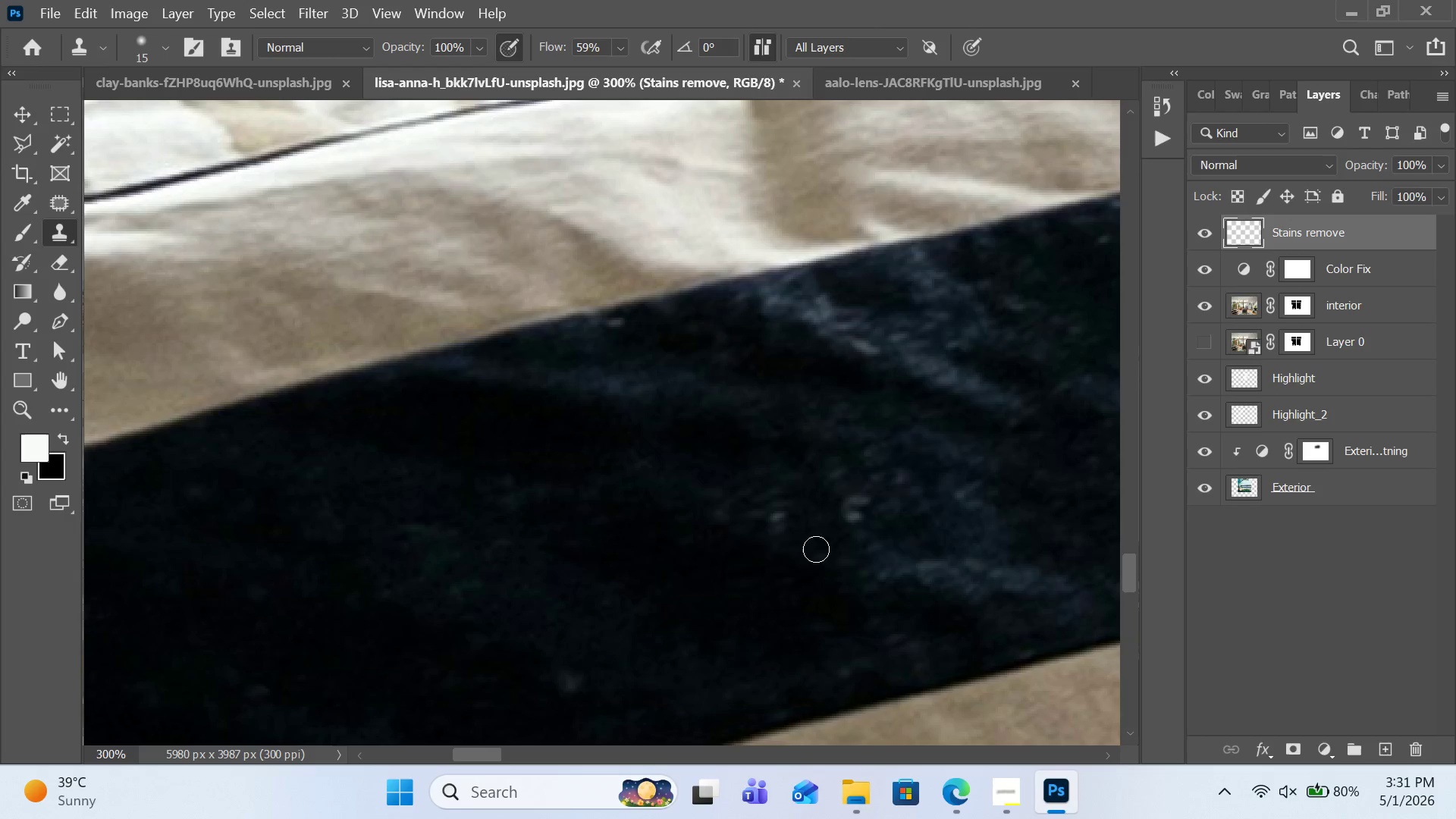 
left_click([859, 475])
 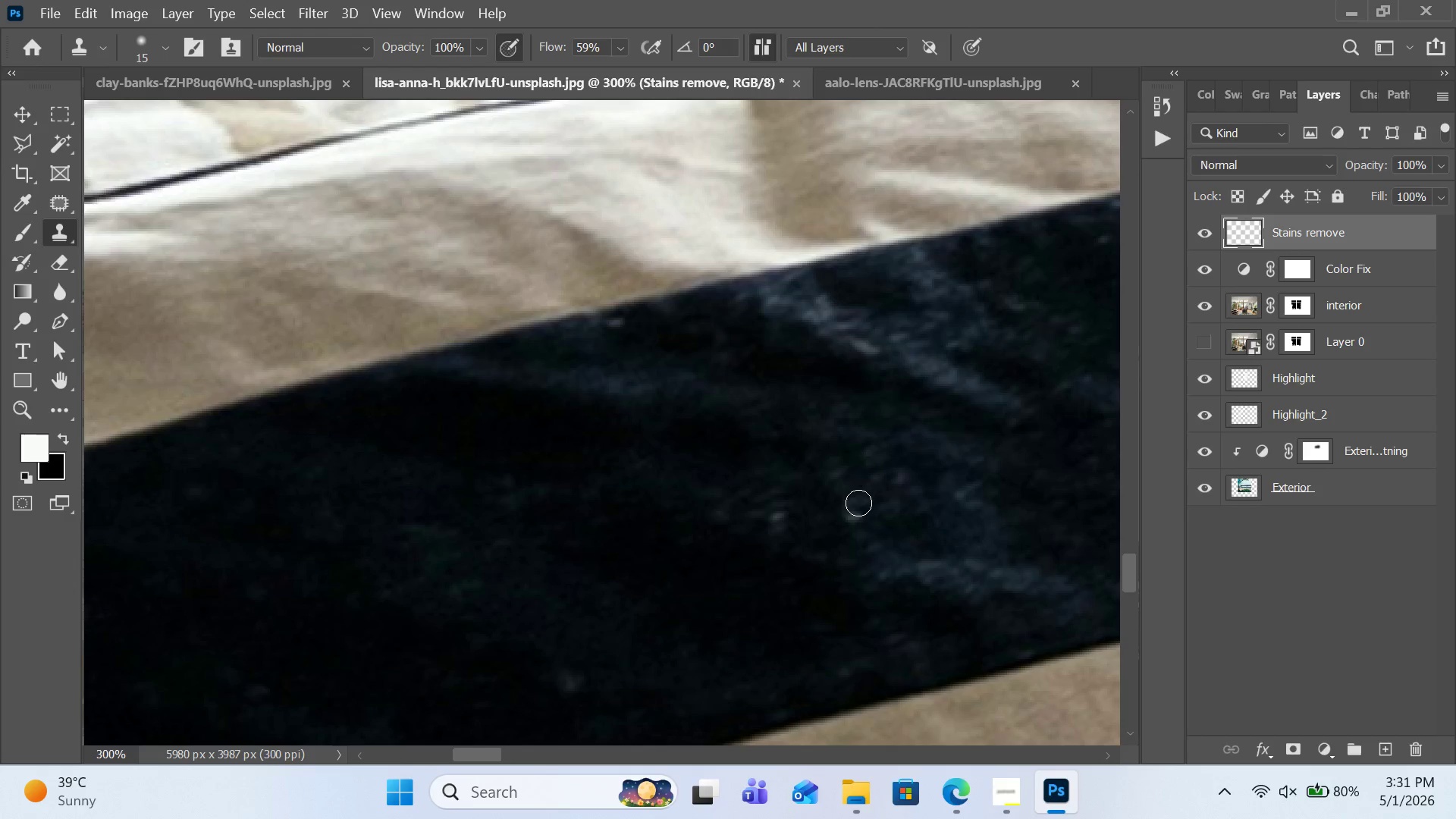 
double_click([852, 517])
 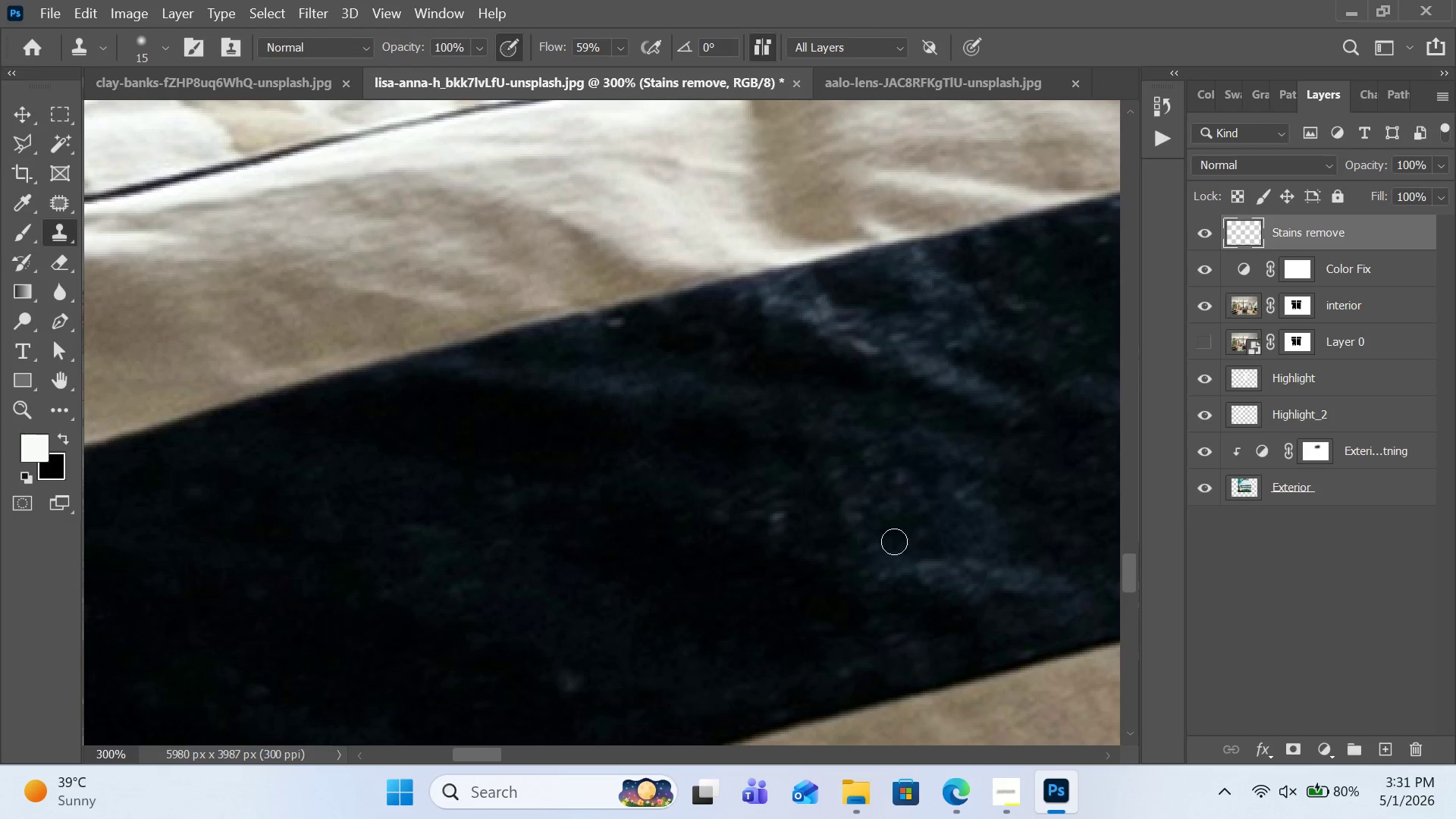 
hold_key(key=AltLeft, duration=0.72)
left_click([808, 523])
 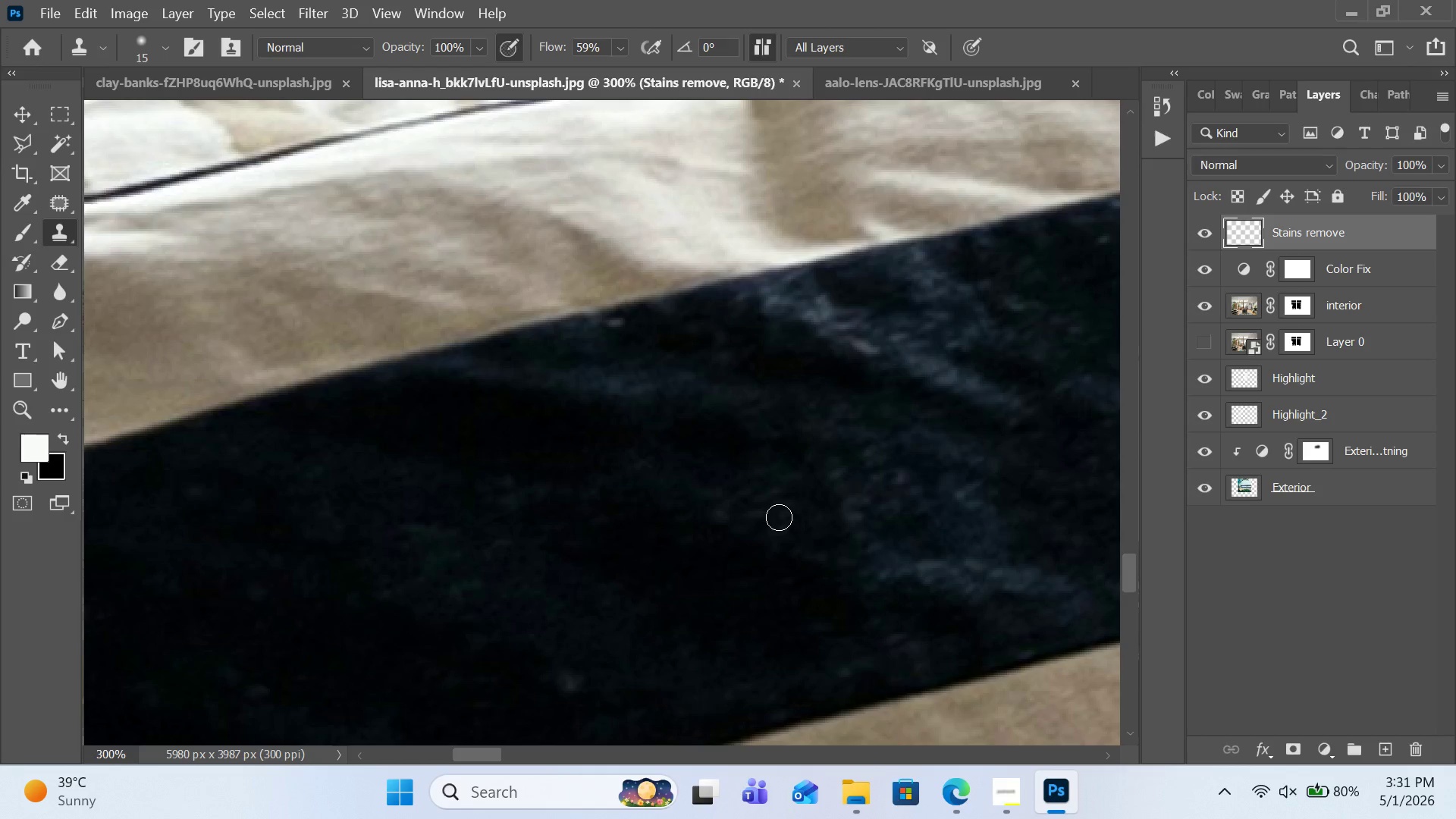 
left_click([779, 517])
 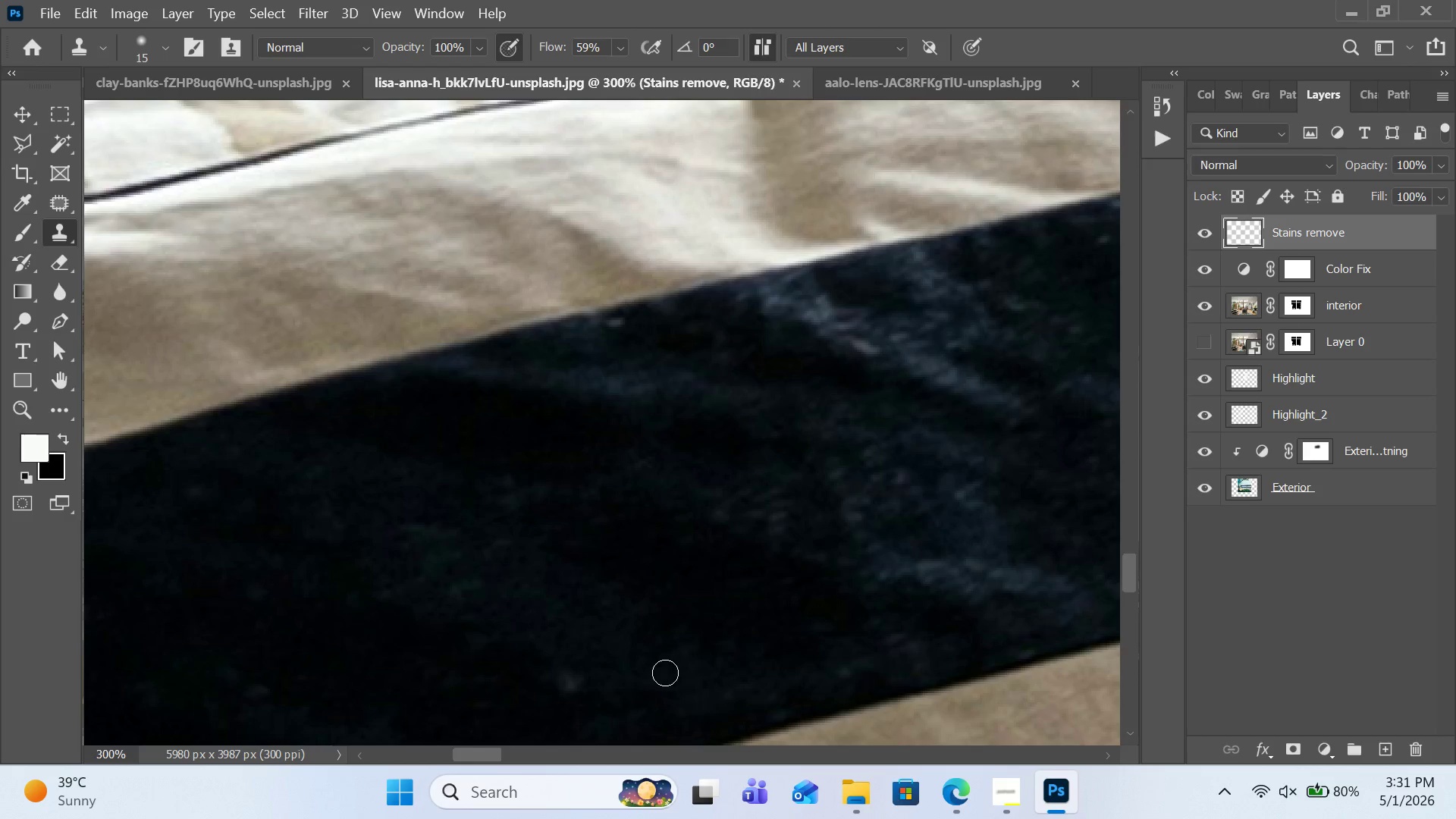 
hold_key(key=AltLeft, duration=0.81)
 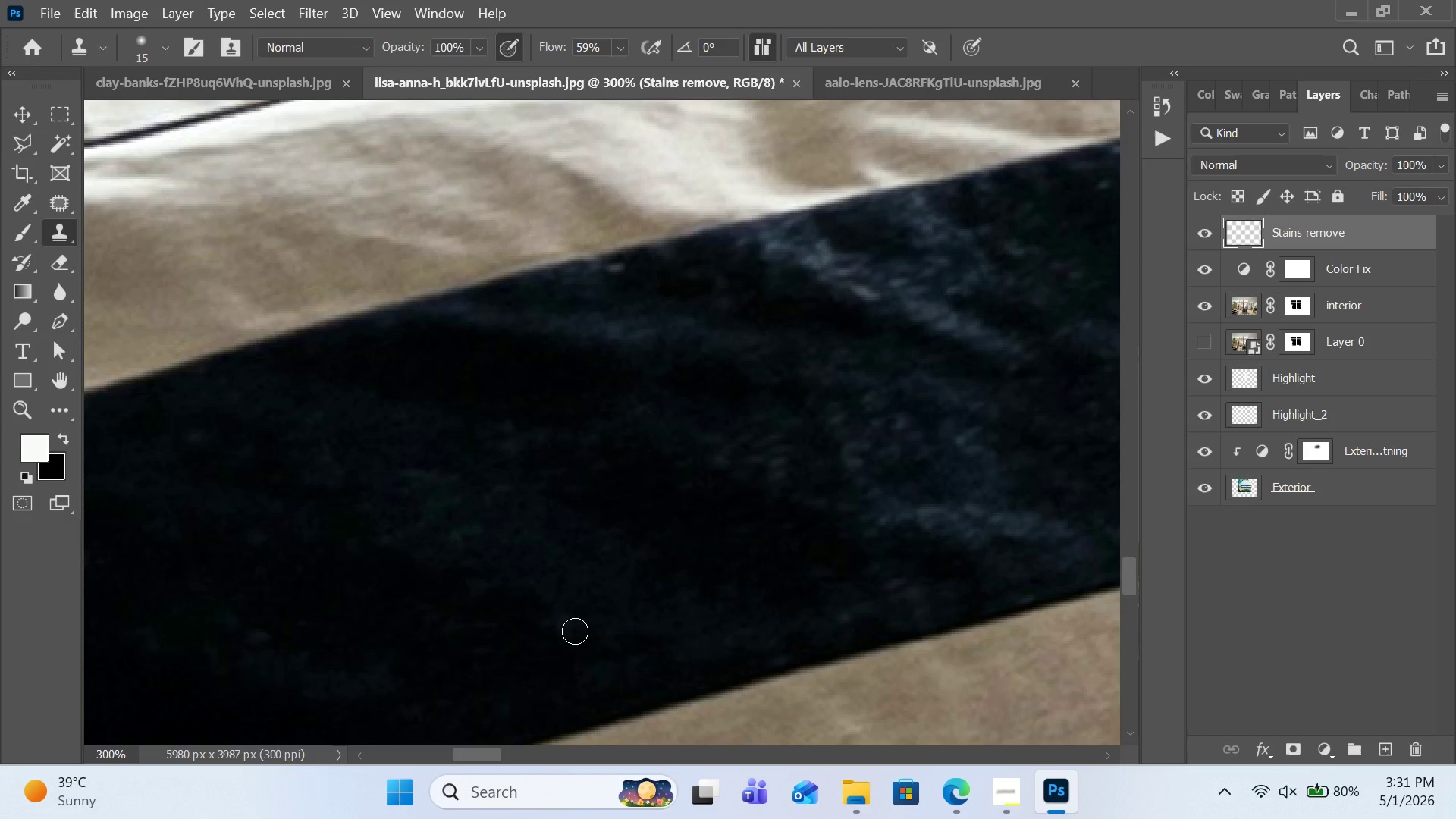 
scroll: coordinate [651, 671], scroll_direction: down, amount: 3.0
 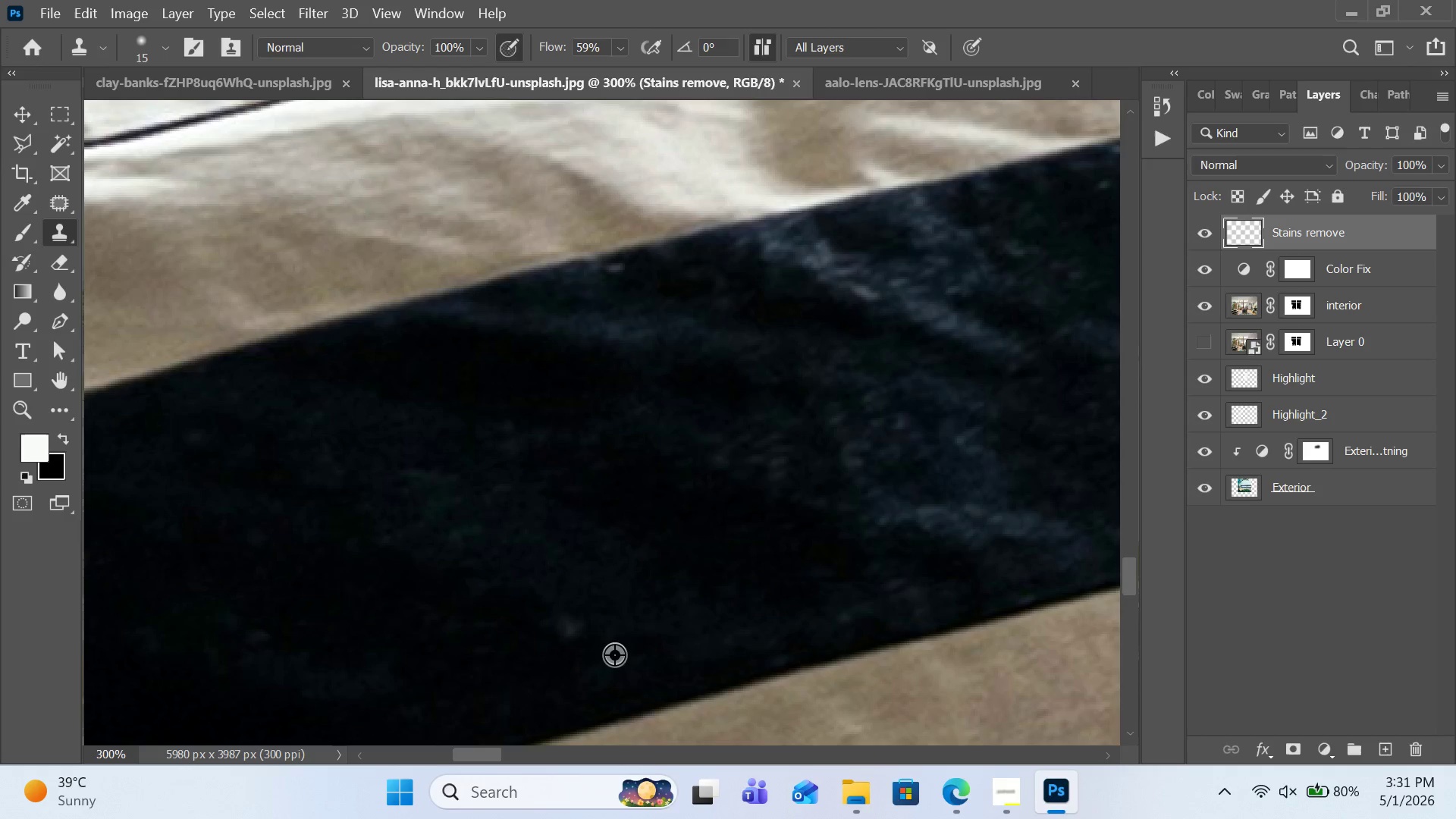 
left_click([601, 641])
 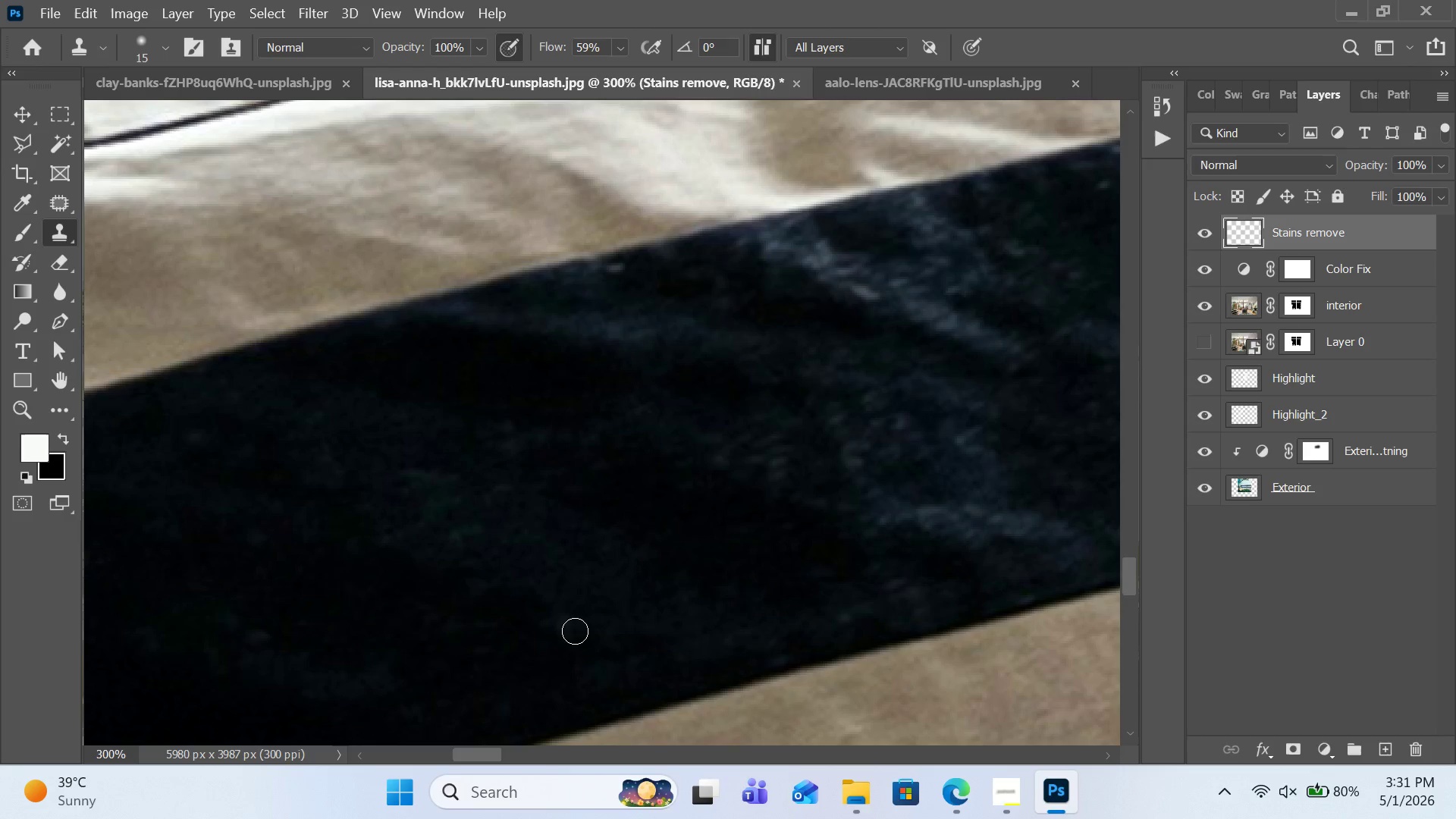 
left_click([575, 631])
 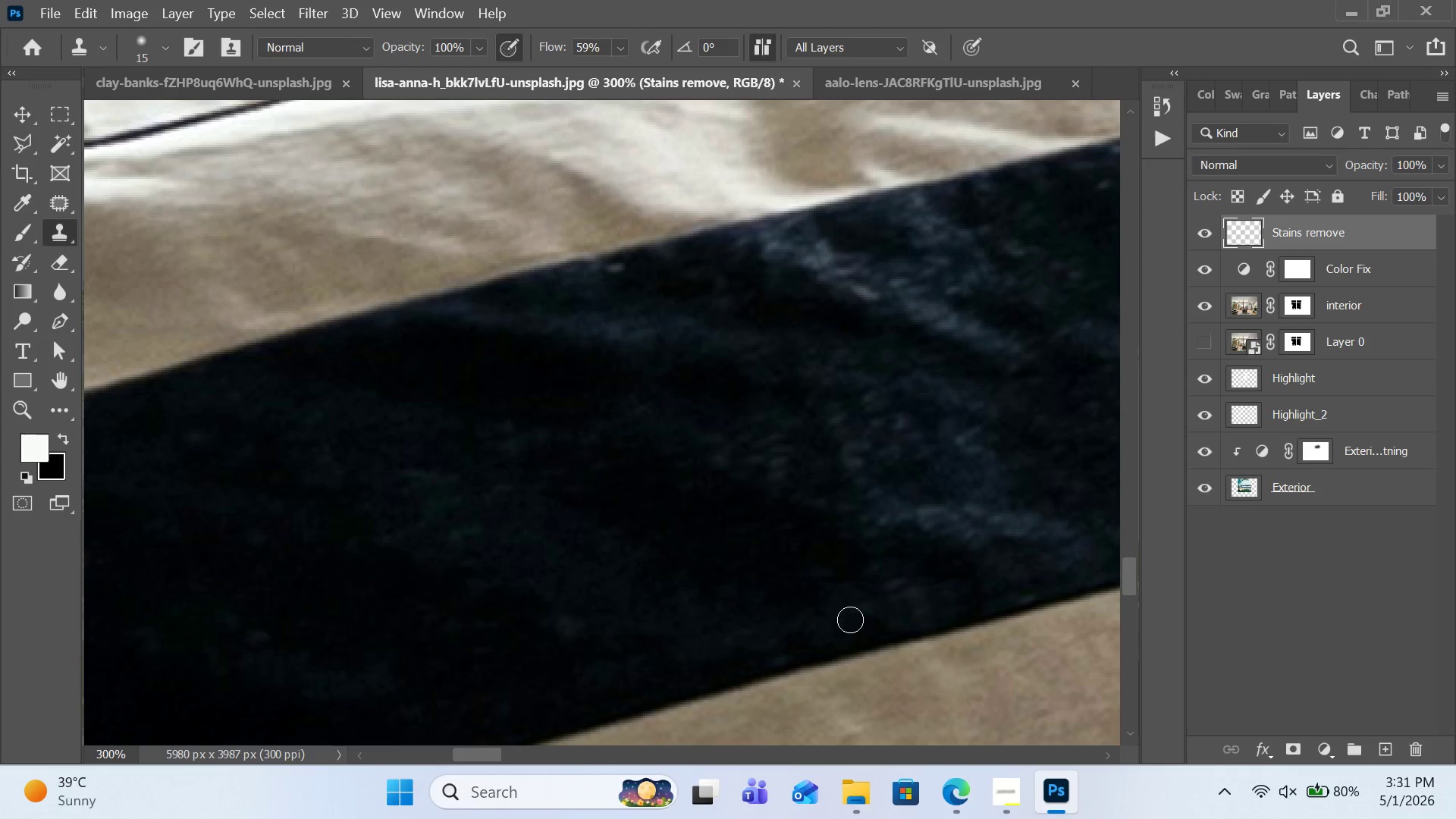 
scroll: coordinate [850, 620], scroll_direction: up, amount: 3.0
 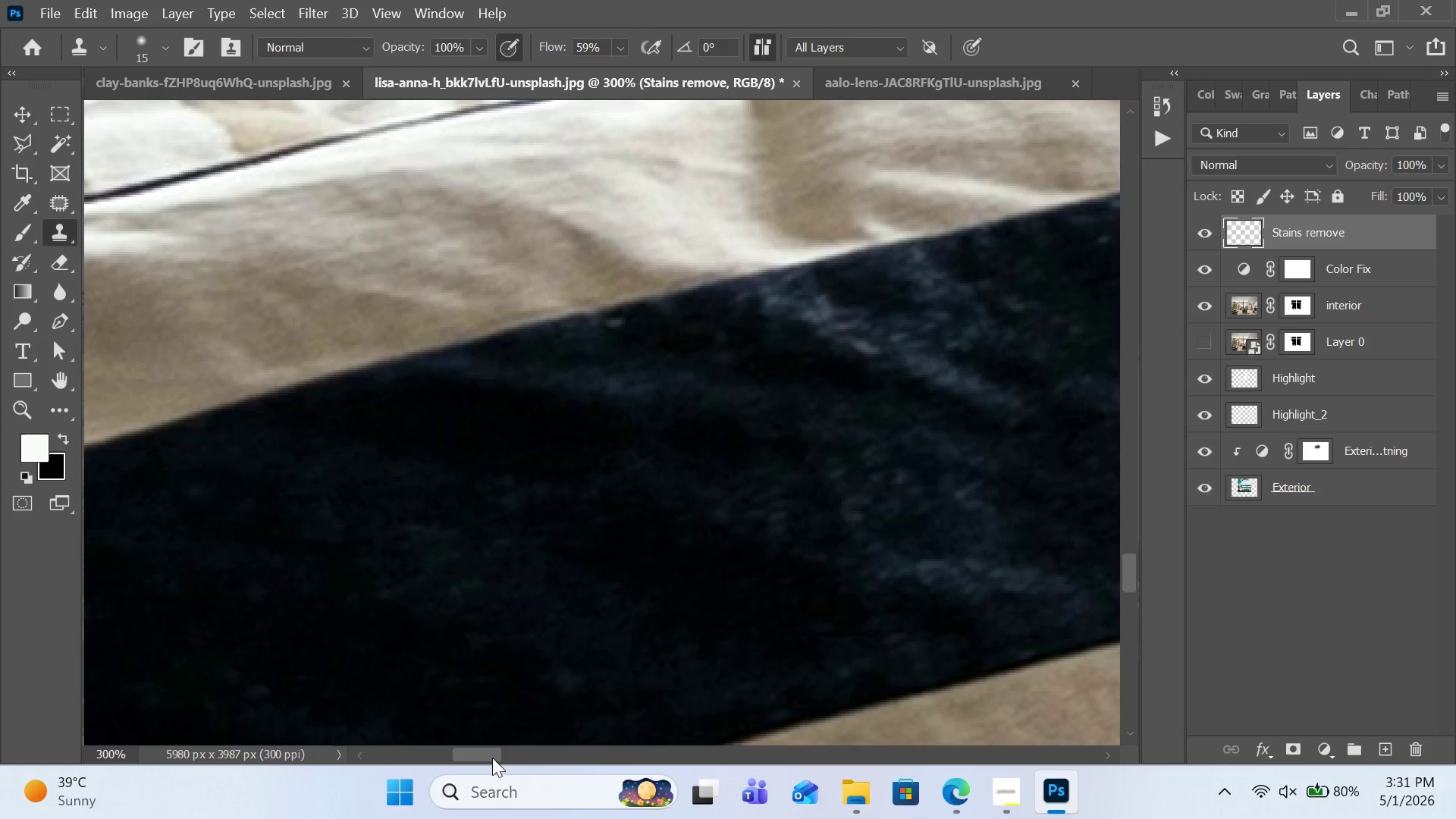 
left_click_drag(start_coordinate=[491, 755], to_coordinate=[518, 756])
 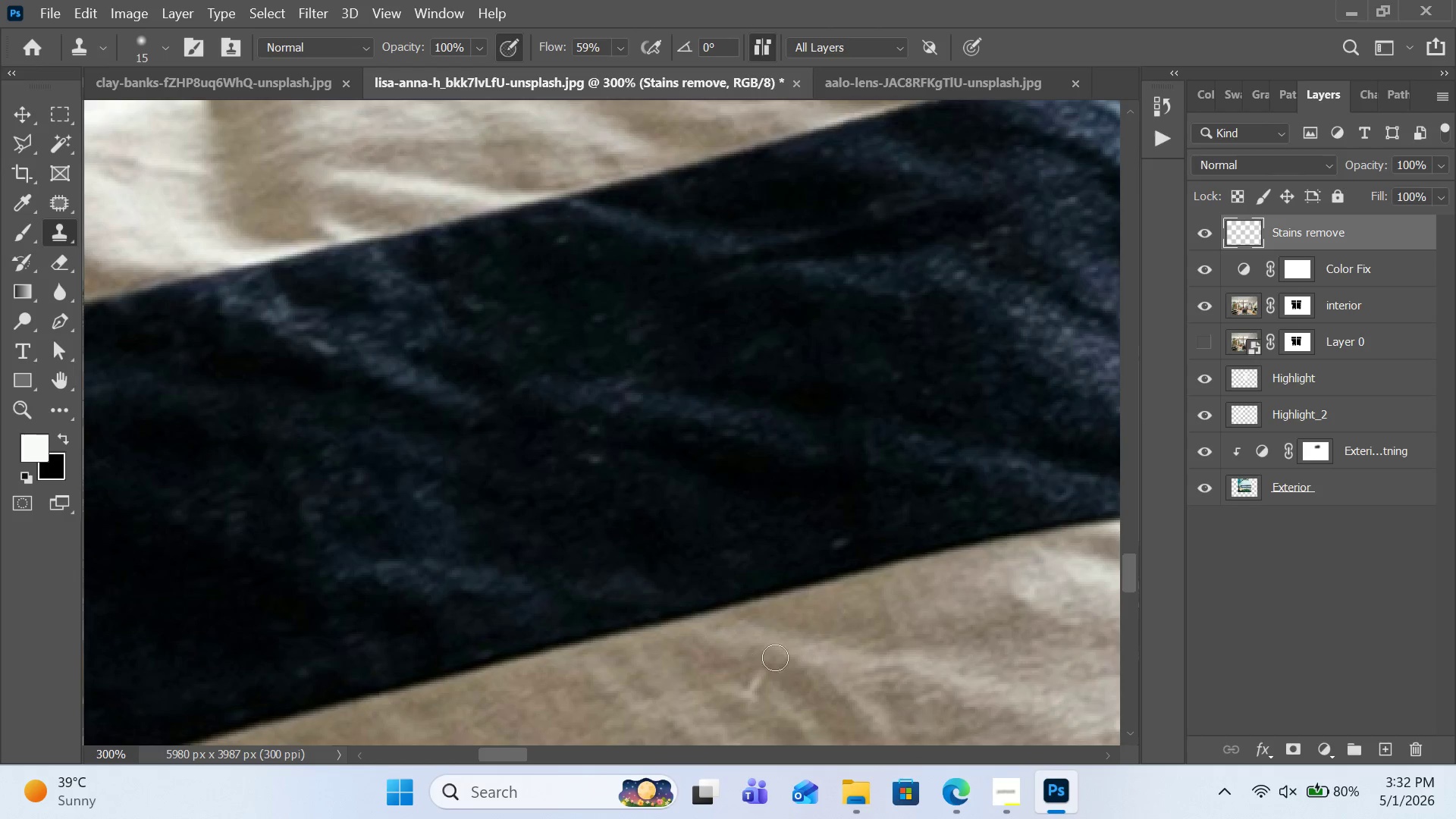 
scroll: coordinate [775, 657], scroll_direction: down, amount: 3.0
 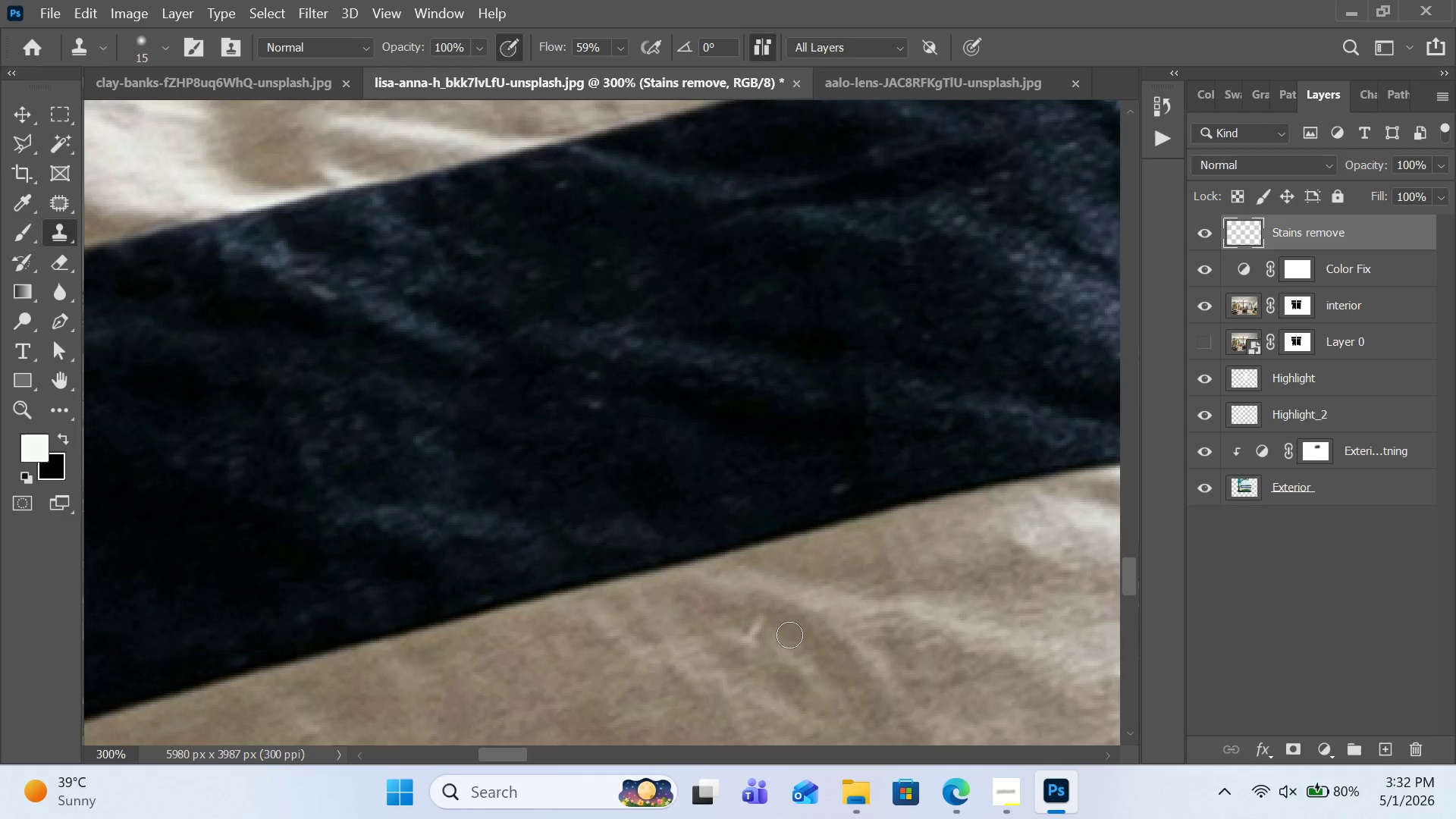 
hold_key(key=AltLeft, duration=0.62)
left_click([782, 626])
 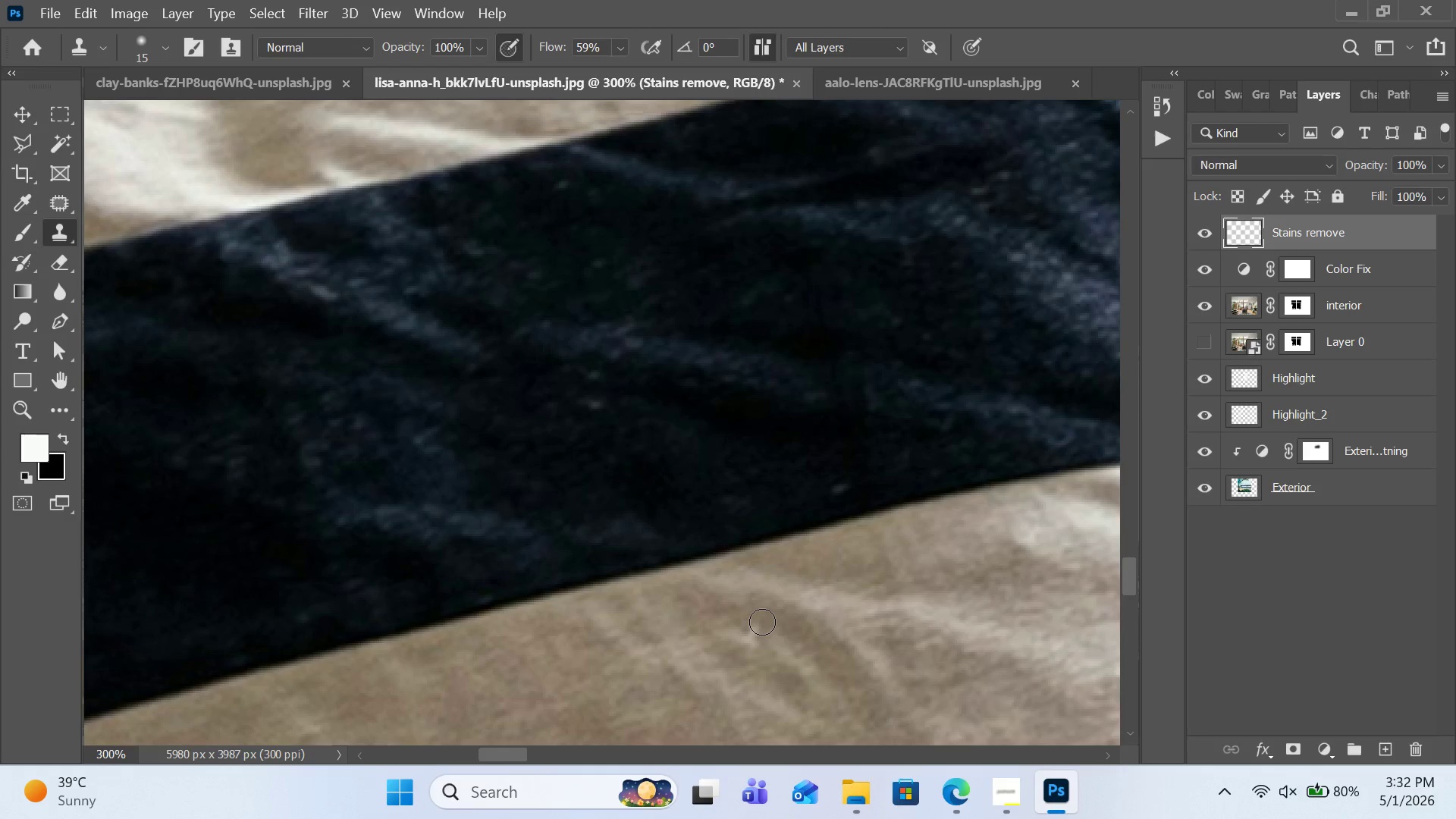 
left_click_drag(start_coordinate=[762, 622], to_coordinate=[752, 642])
 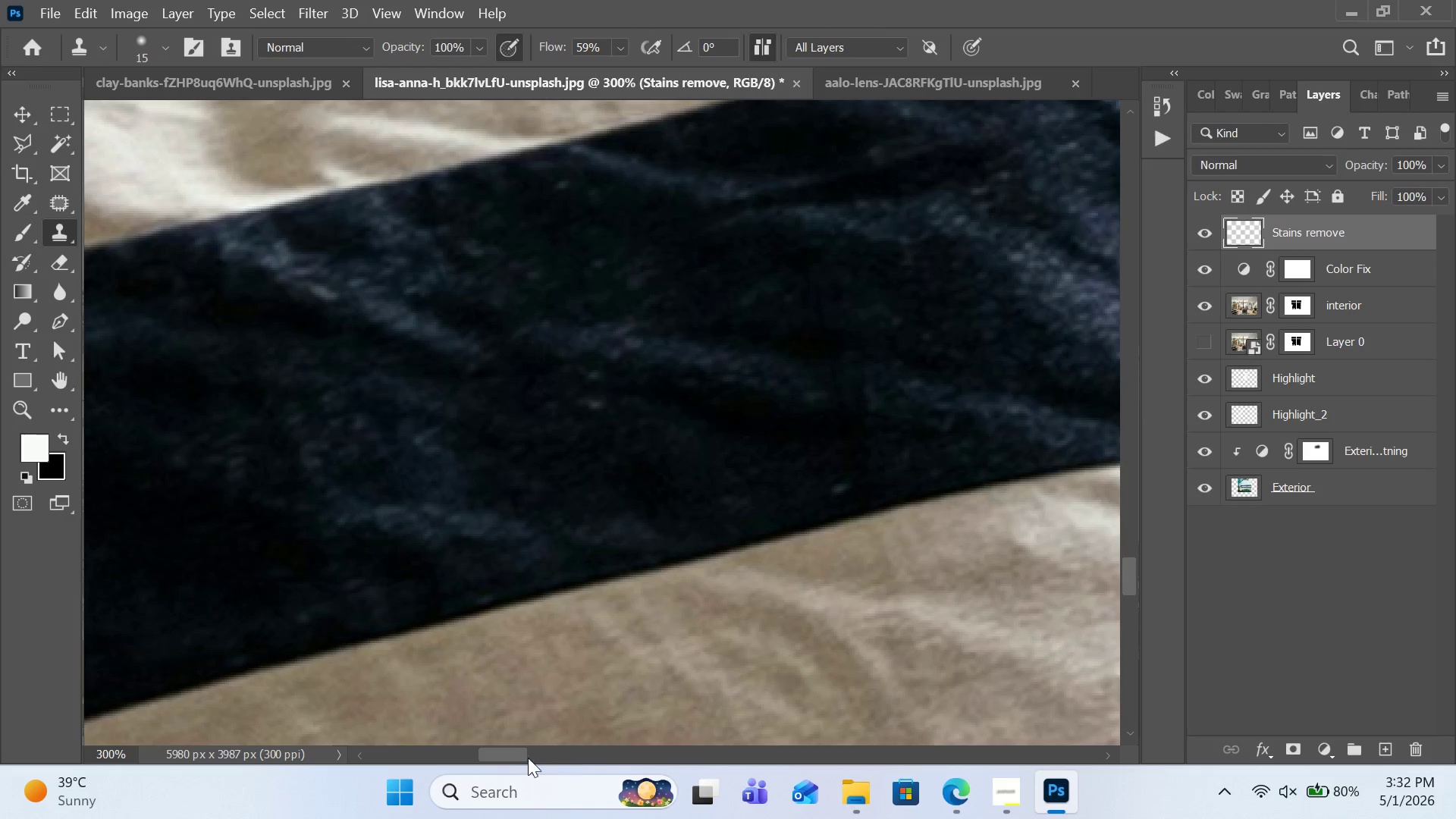 
left_click_drag(start_coordinate=[507, 758], to_coordinate=[519, 755])
 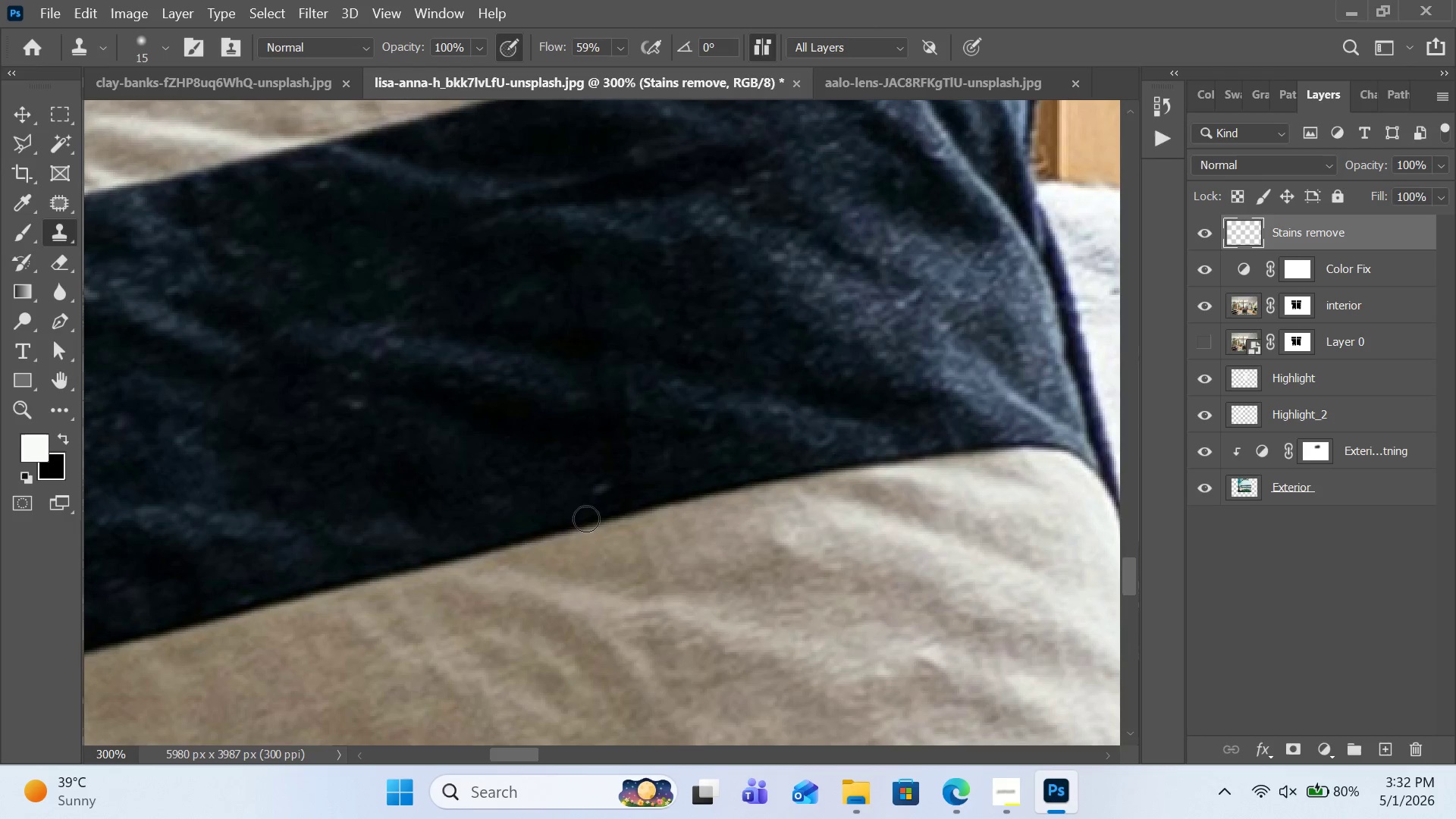 
hold_key(key=AltLeft, duration=0.88)
left_click([610, 468])
 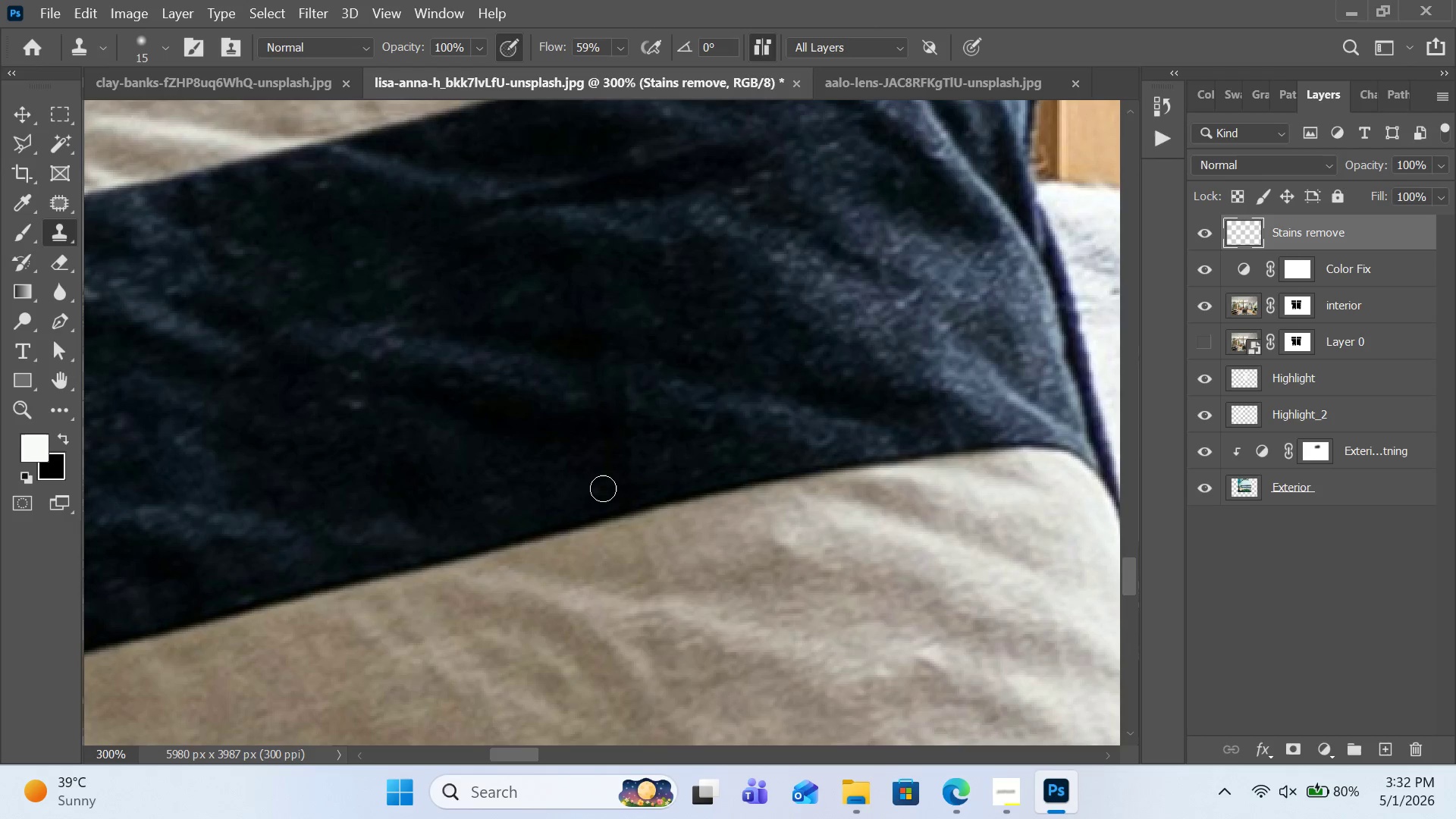 
left_click([603, 488])
 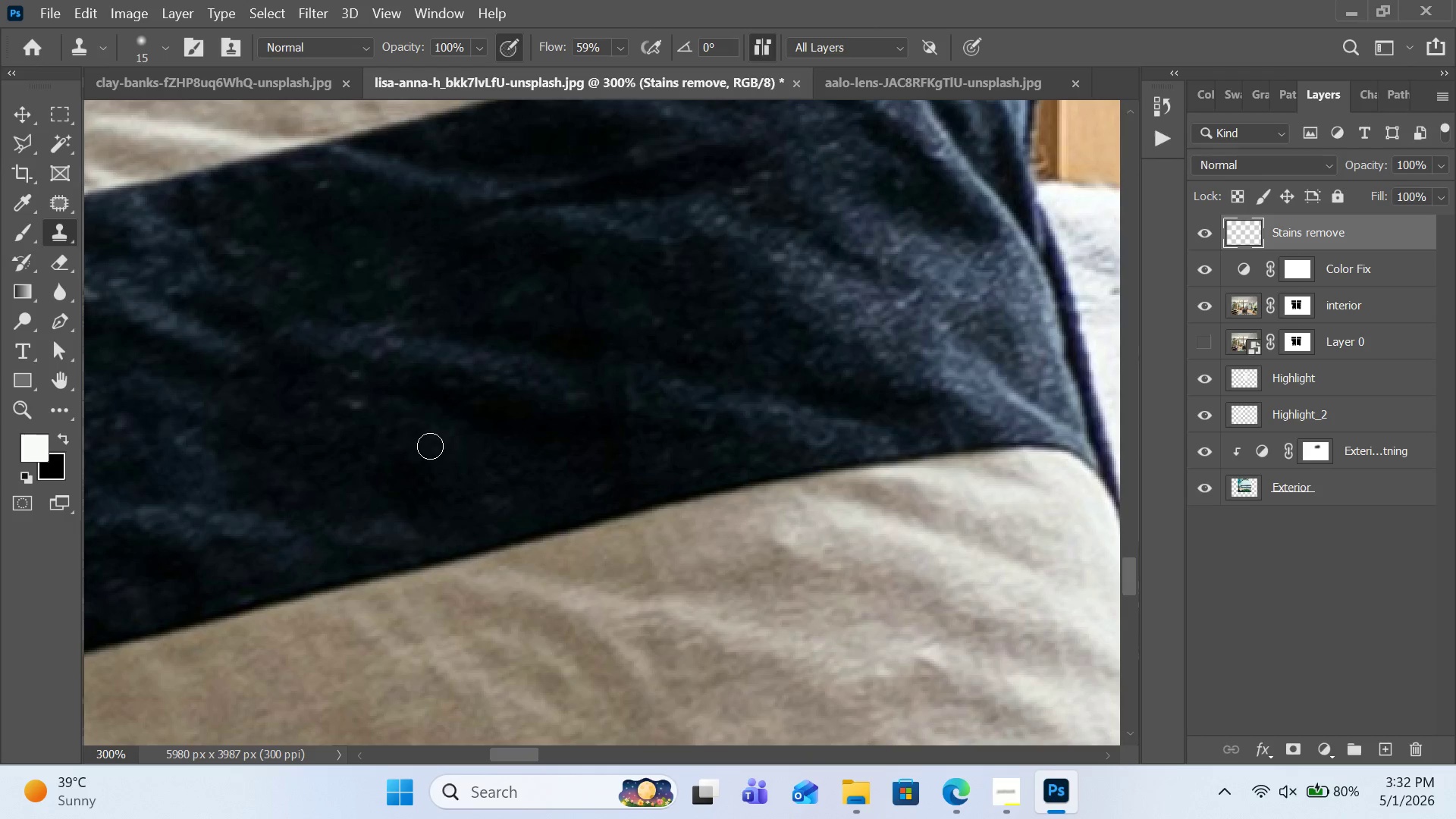 
hold_key(key=AltLeft, duration=0.8)
left_click([385, 394])
 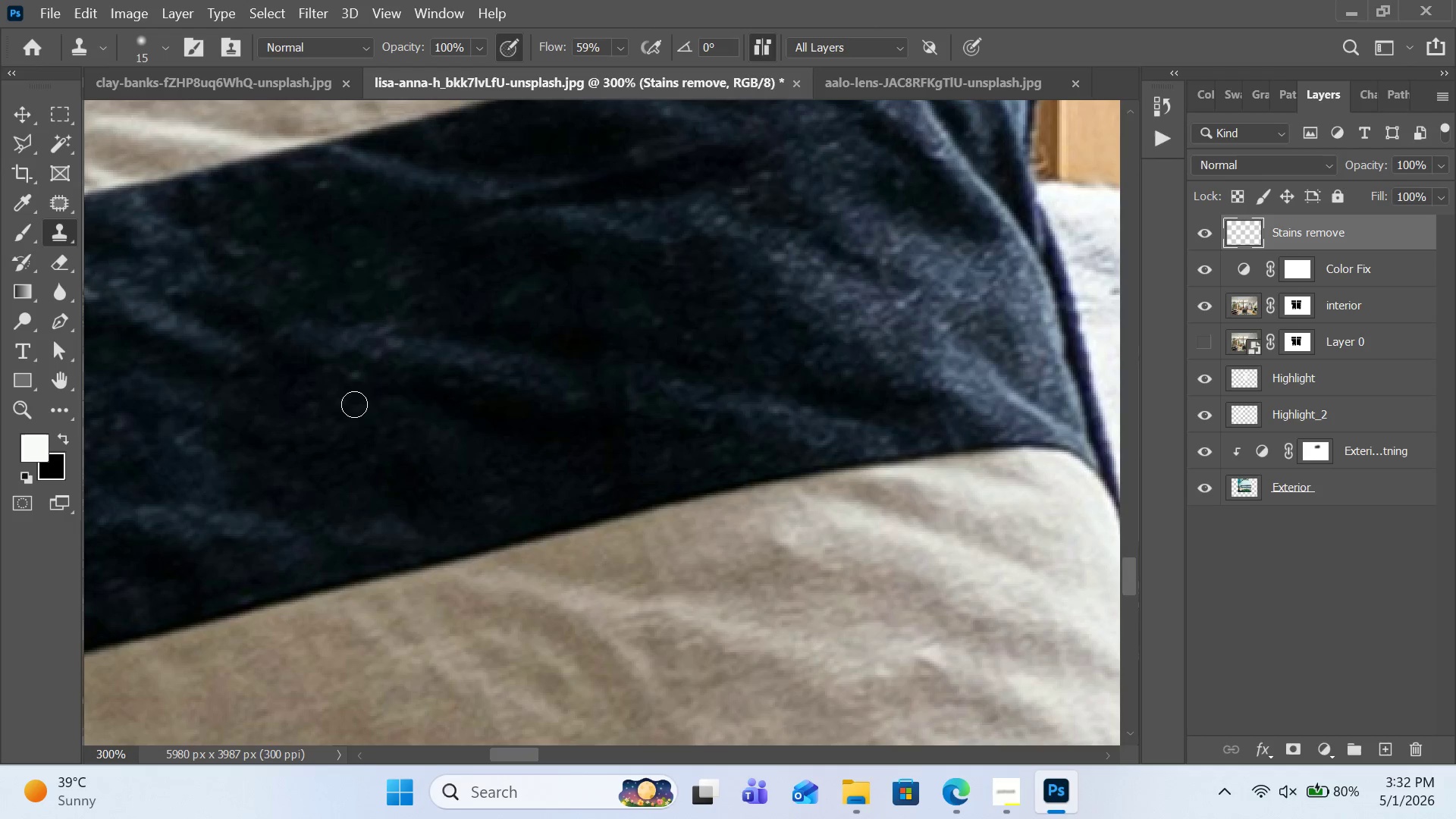 
left_click([354, 404])
 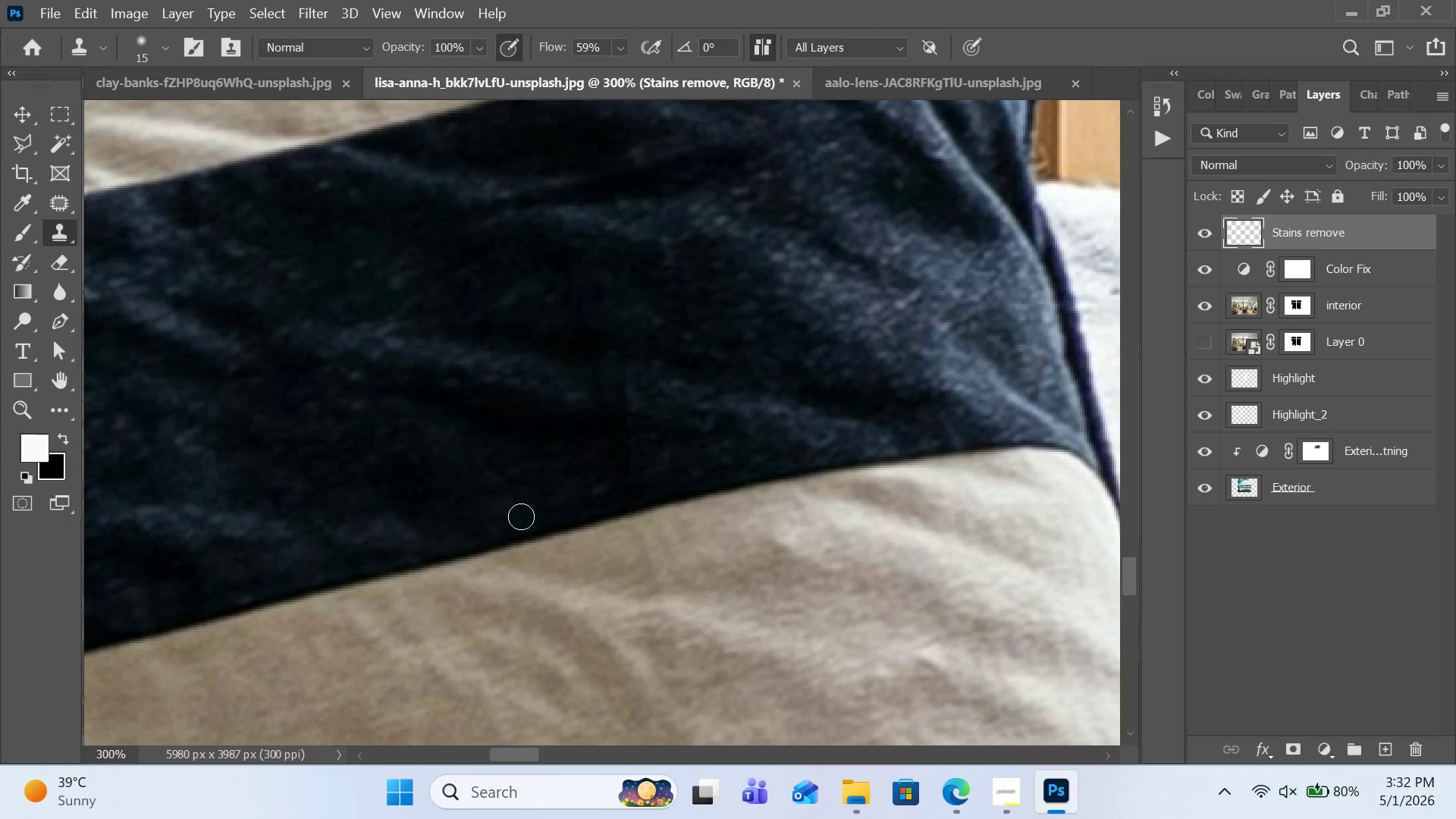 
scroll: coordinate [613, 598], scroll_direction: up, amount: 33.0
 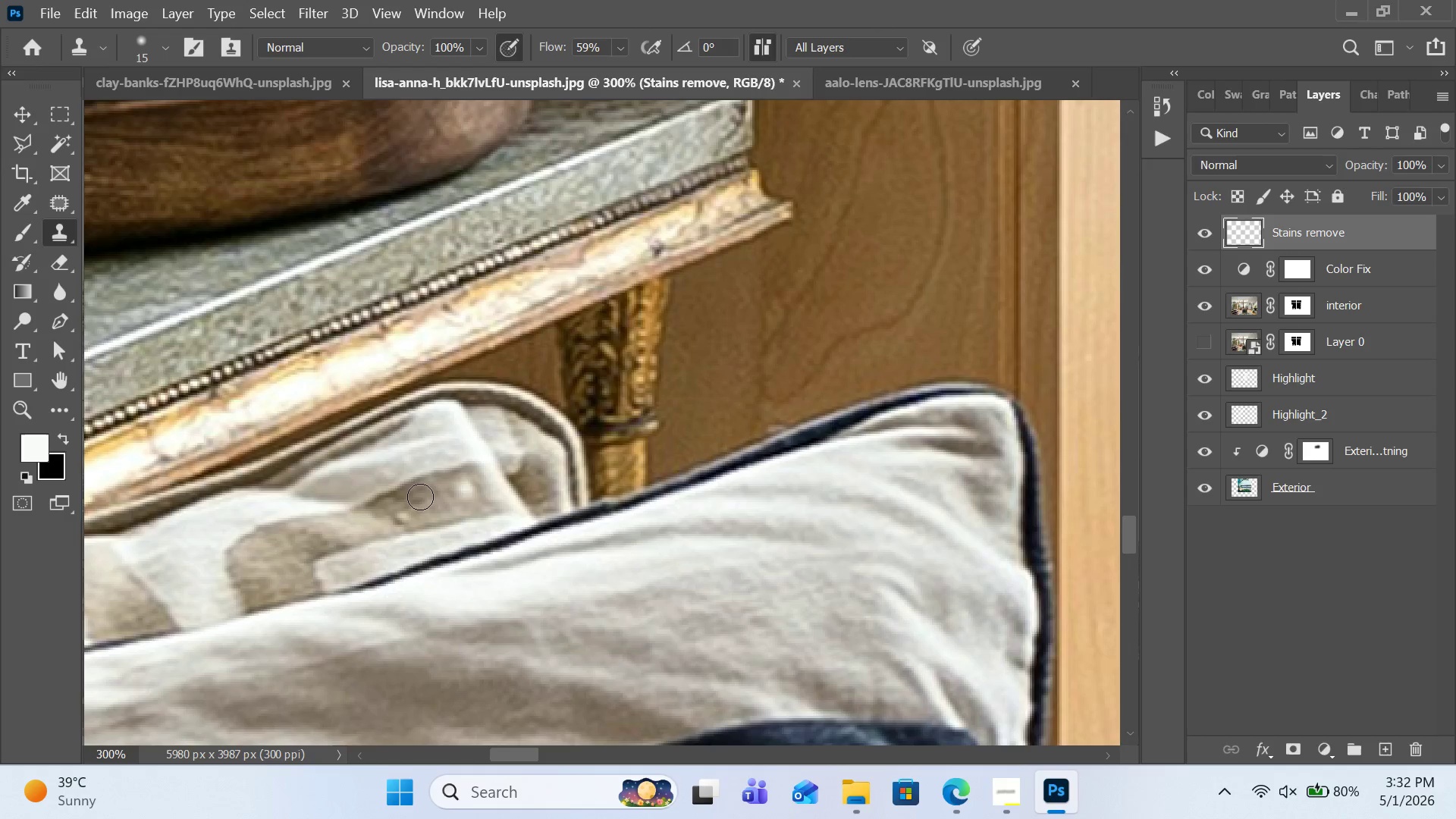 
hold_key(key=AltLeft, duration=0.59)
left_click([423, 509])
 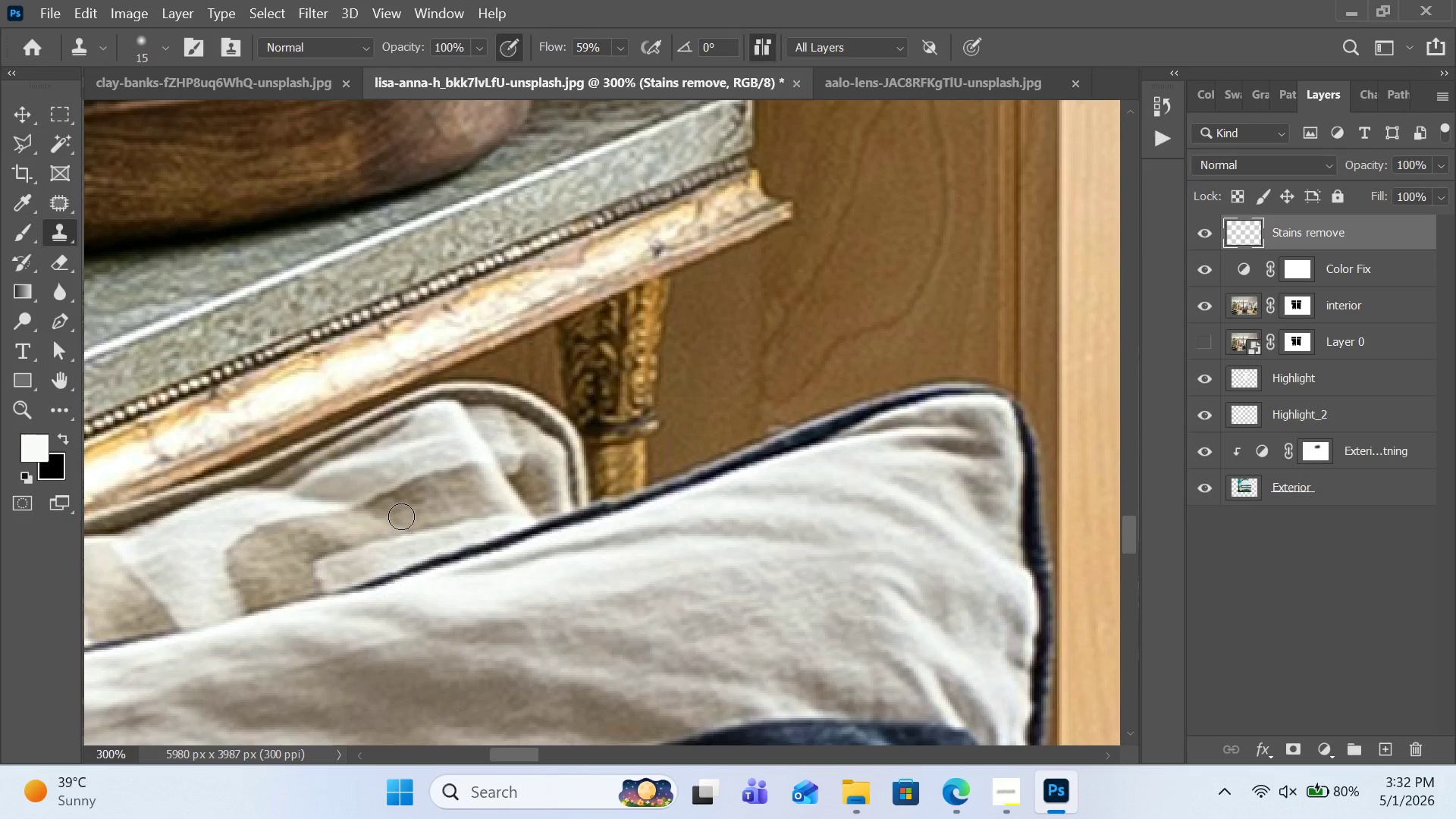 
left_click([401, 516])
 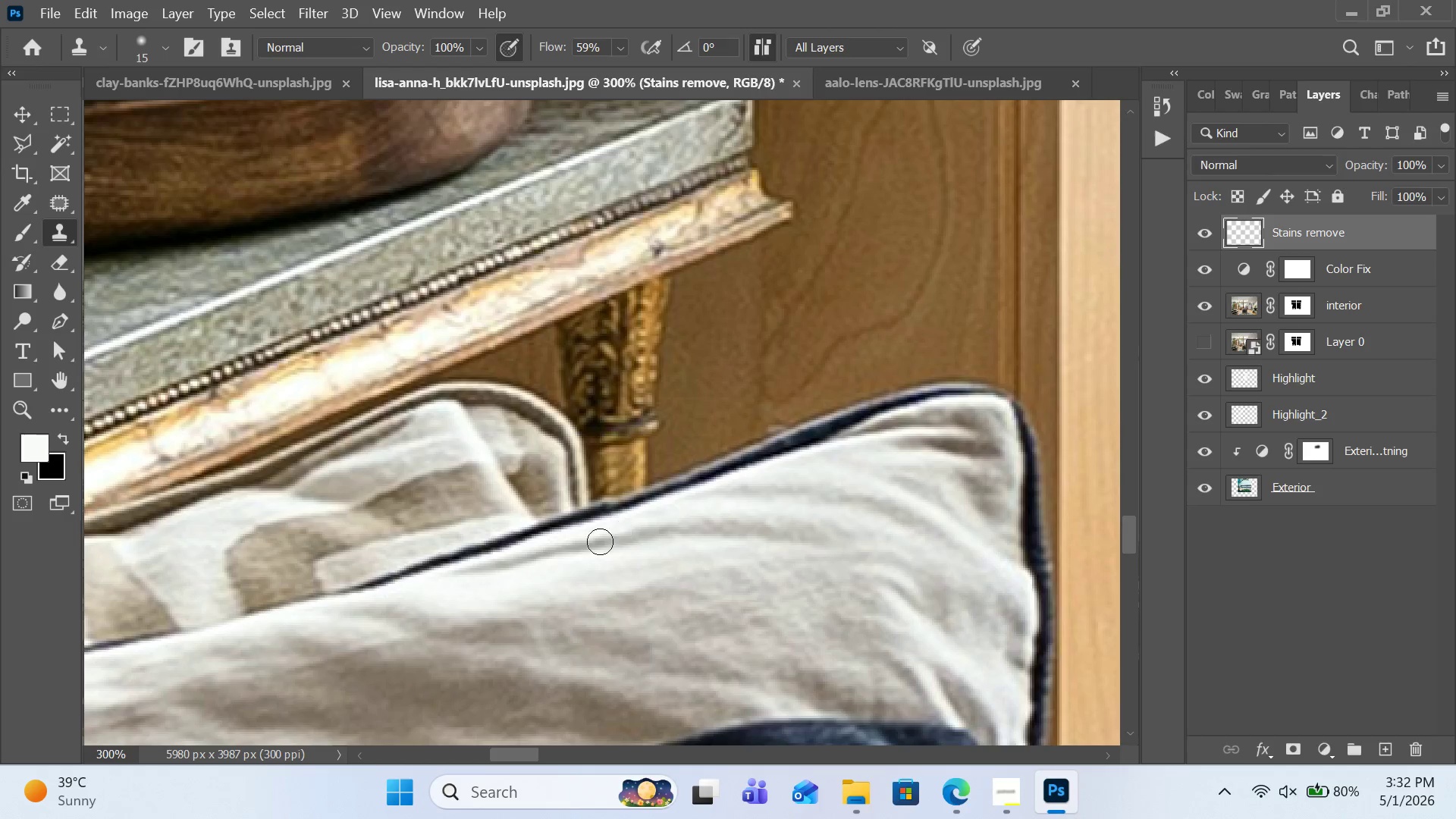 
hold_key(key=AltLeft, duration=1.47)
left_click([416, 515])
 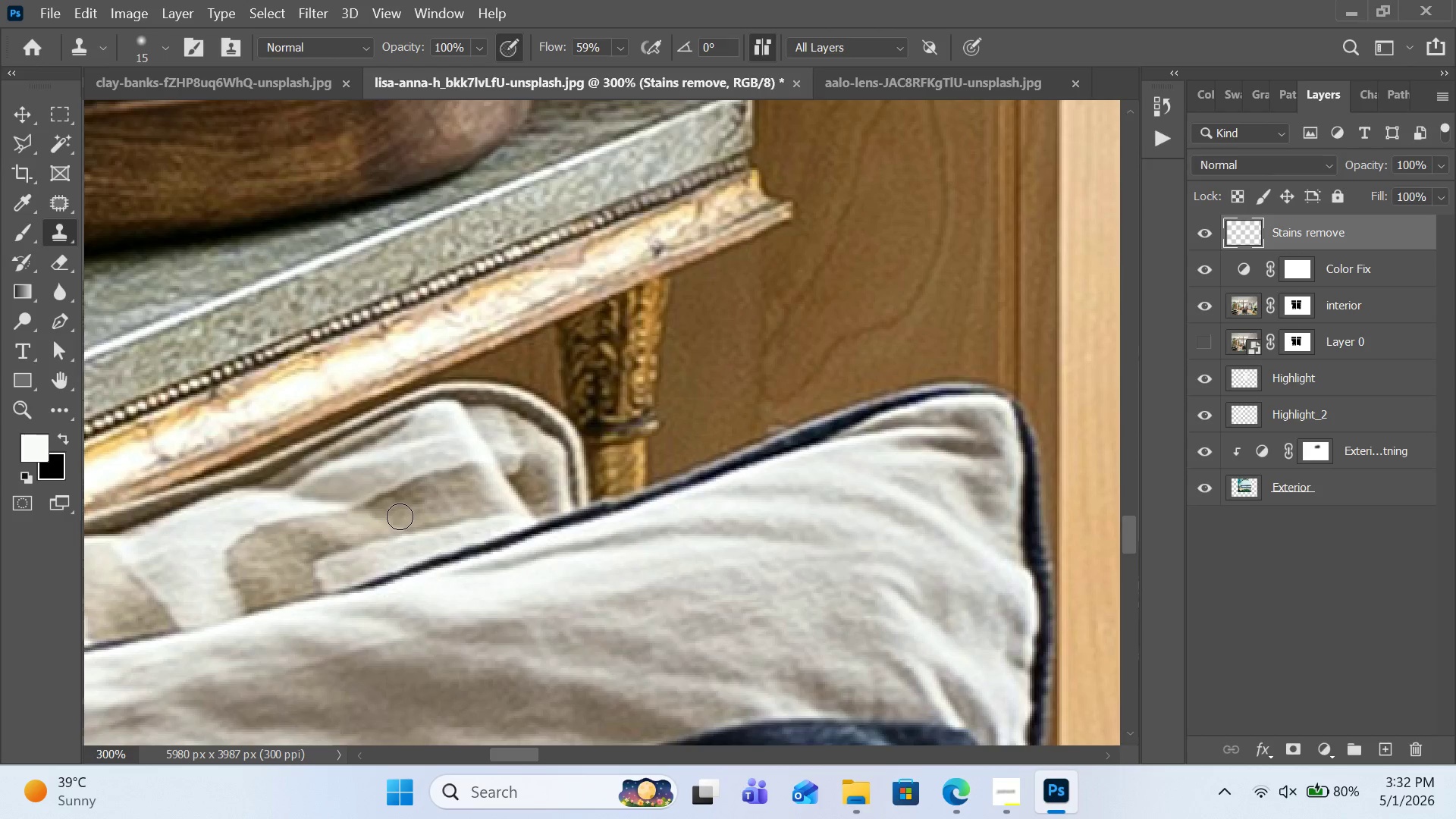 
left_click([400, 516])
 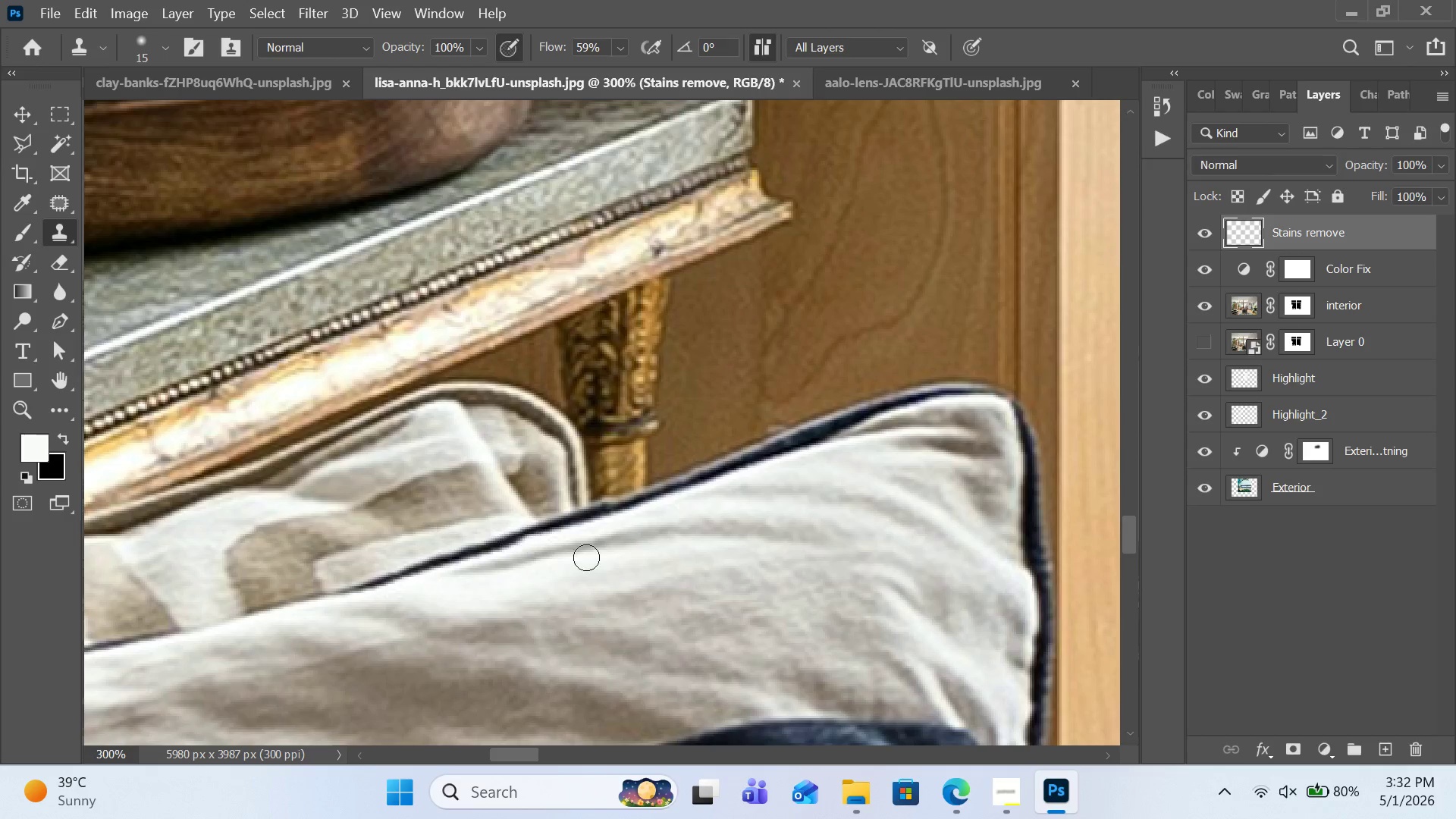 
scroll: coordinate [677, 615], scroll_direction: down, amount: 8.0
 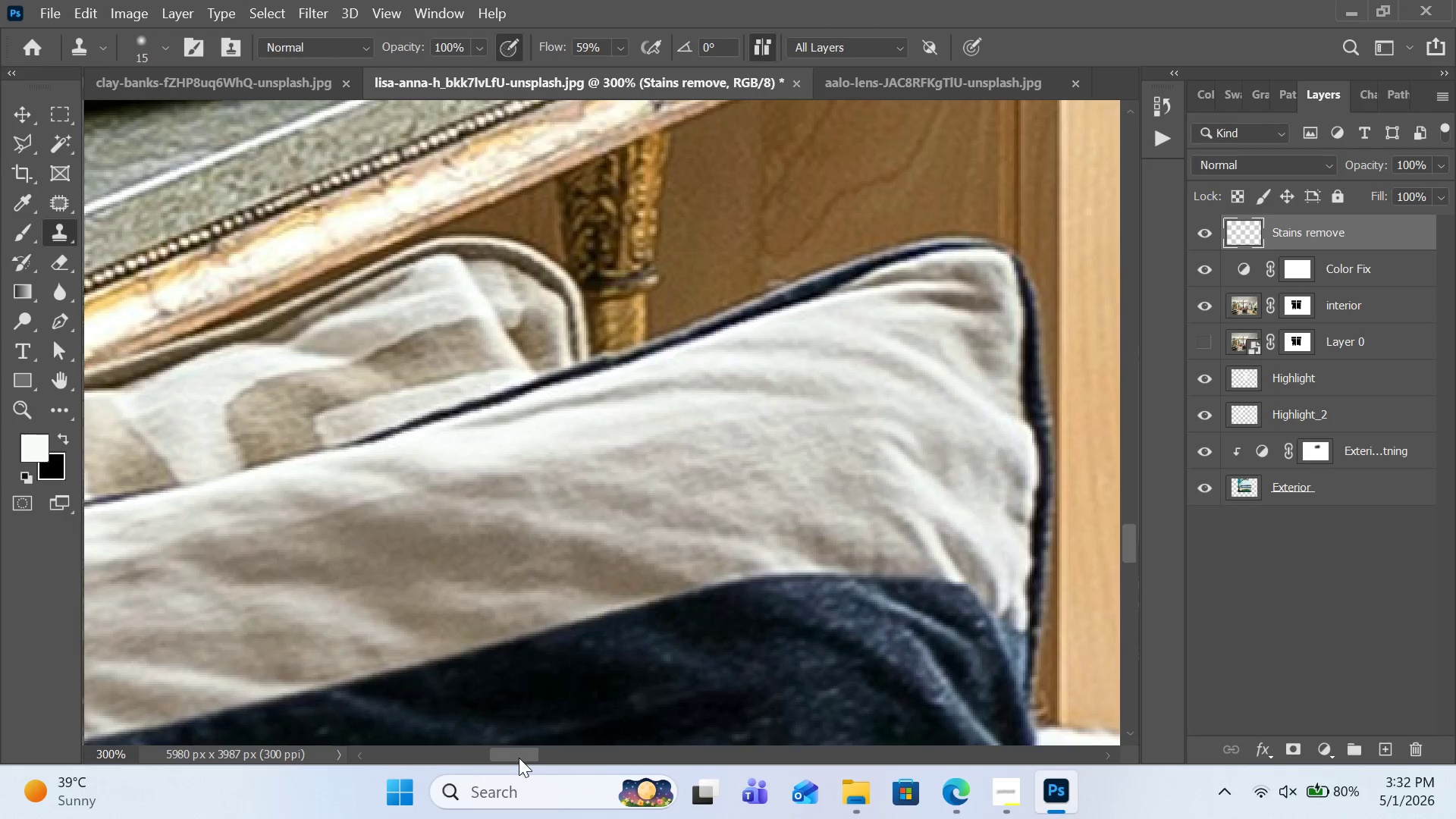 
left_click_drag(start_coordinate=[519, 757], to_coordinate=[549, 757])
 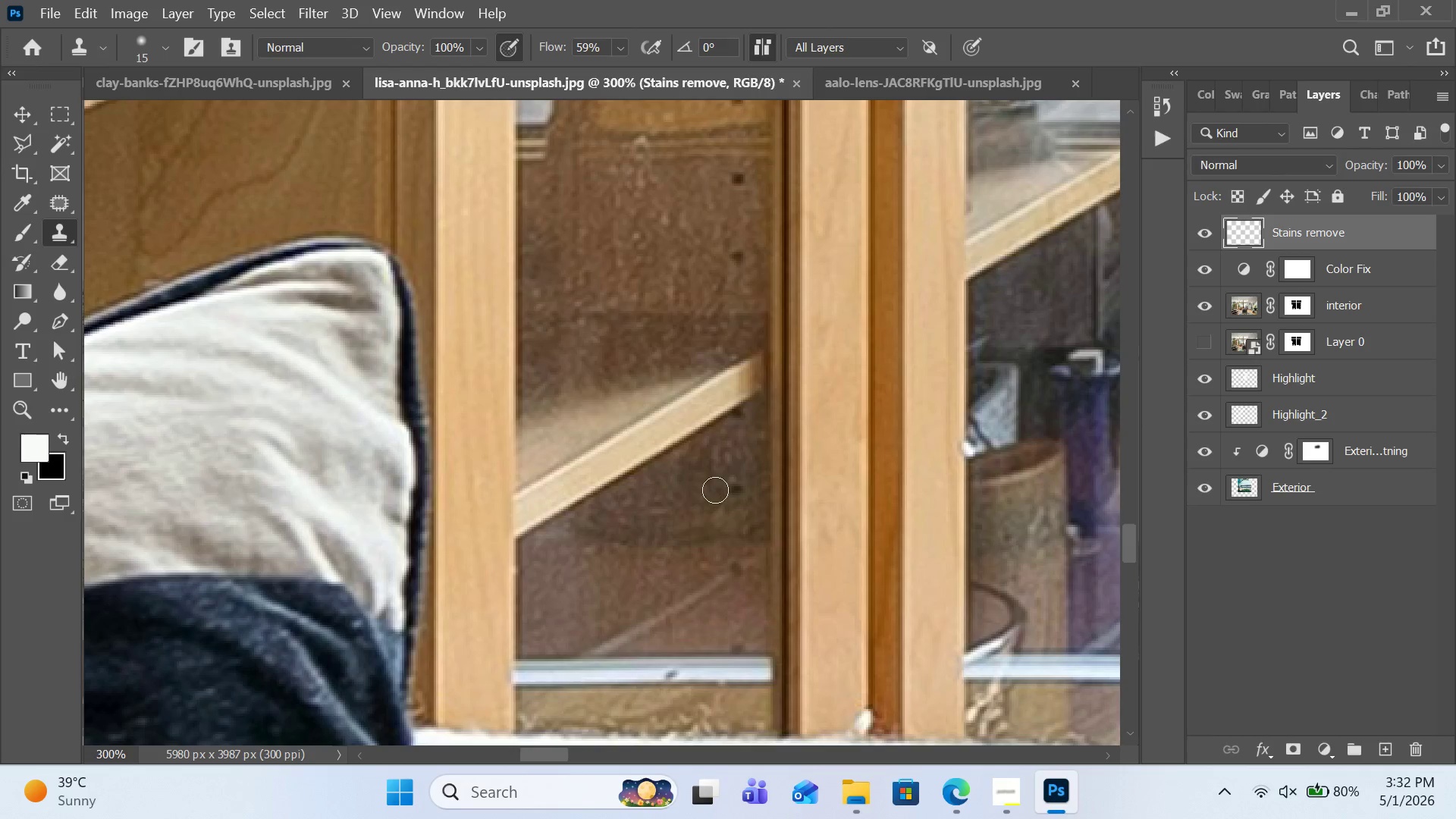 
scroll: coordinate [706, 447], scroll_direction: up, amount: 18.0
 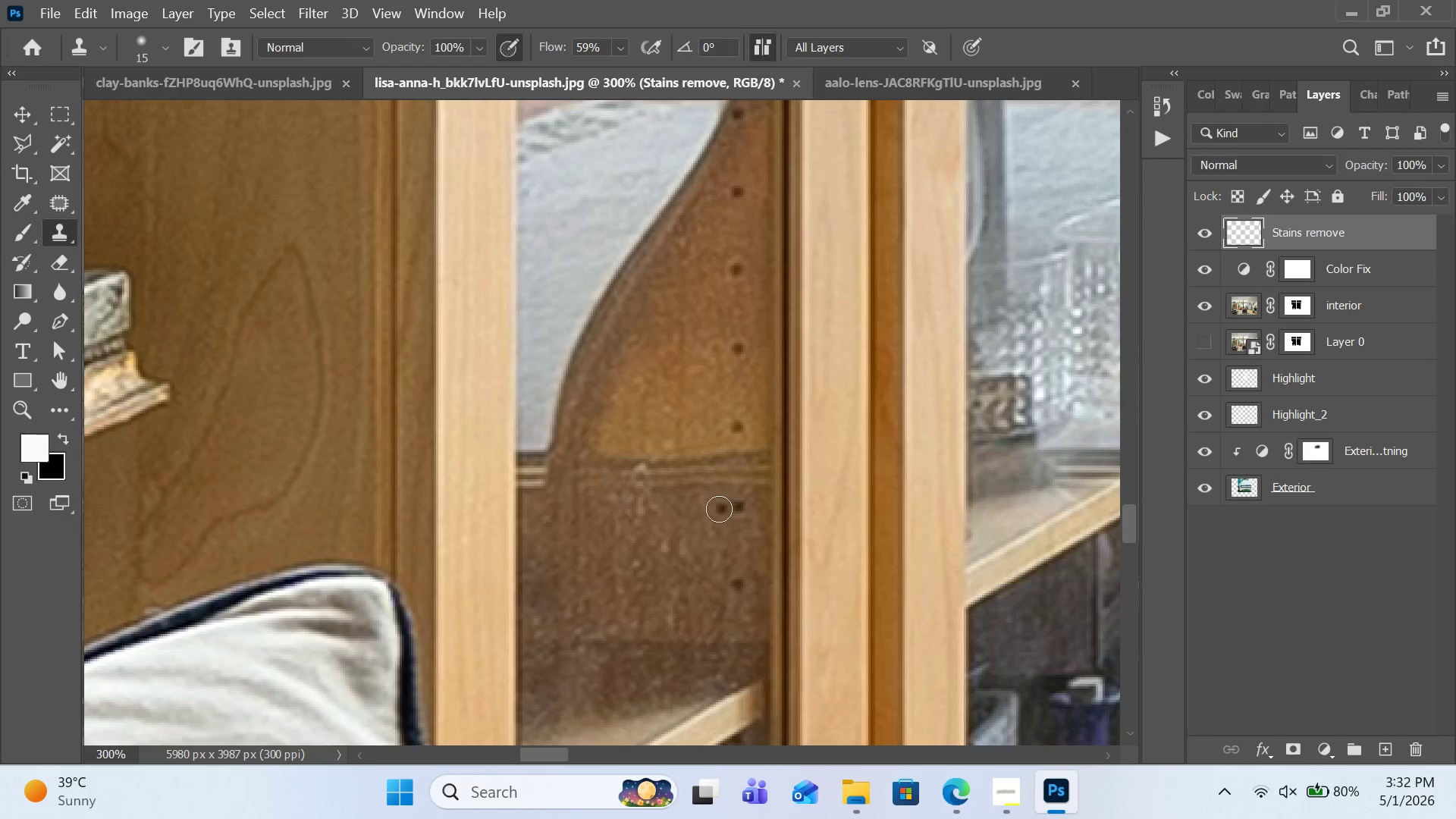 
hold_key(key=AltLeft, duration=0.81)
left_click([663, 474])
 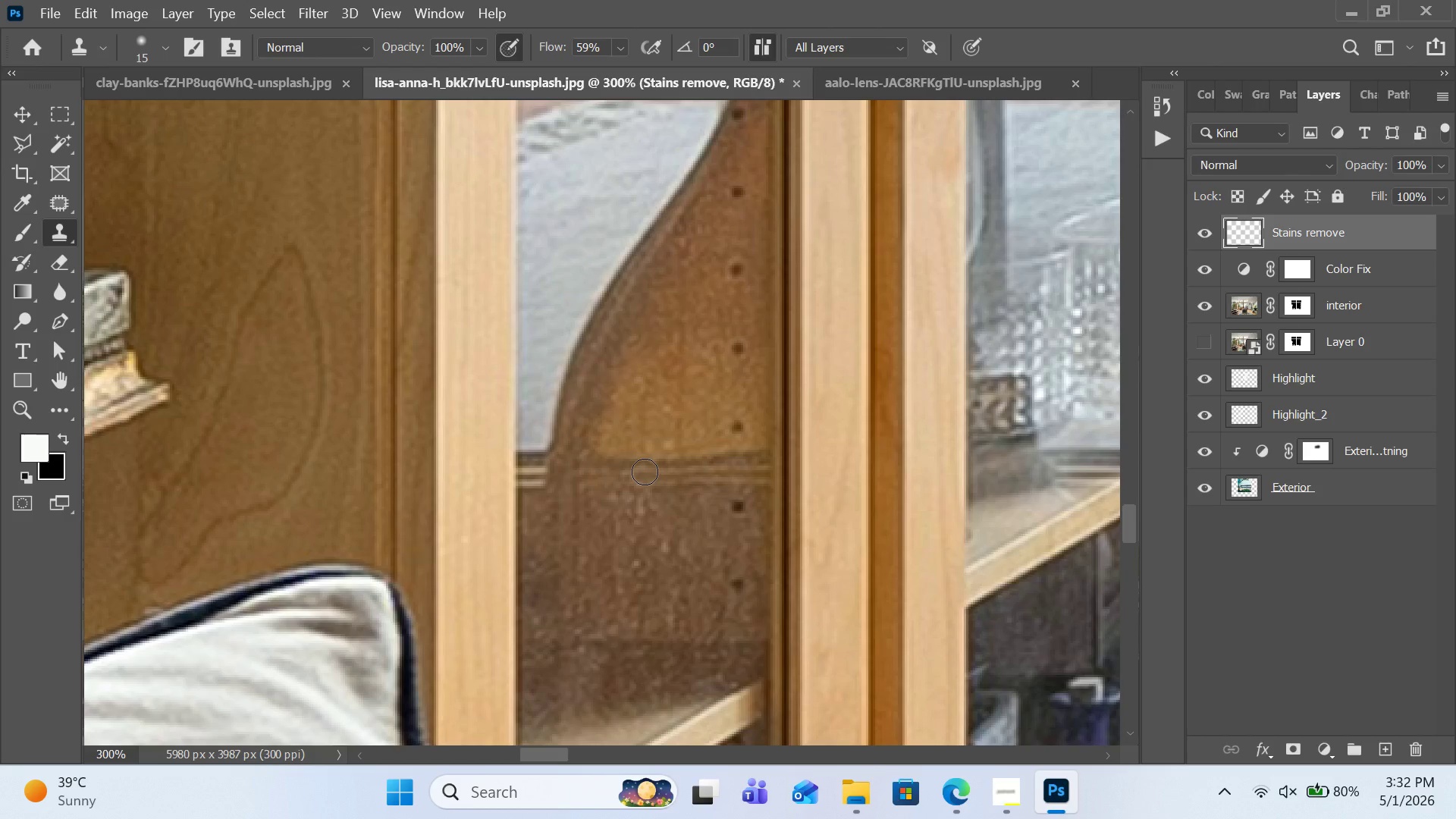 
left_click([645, 472])
 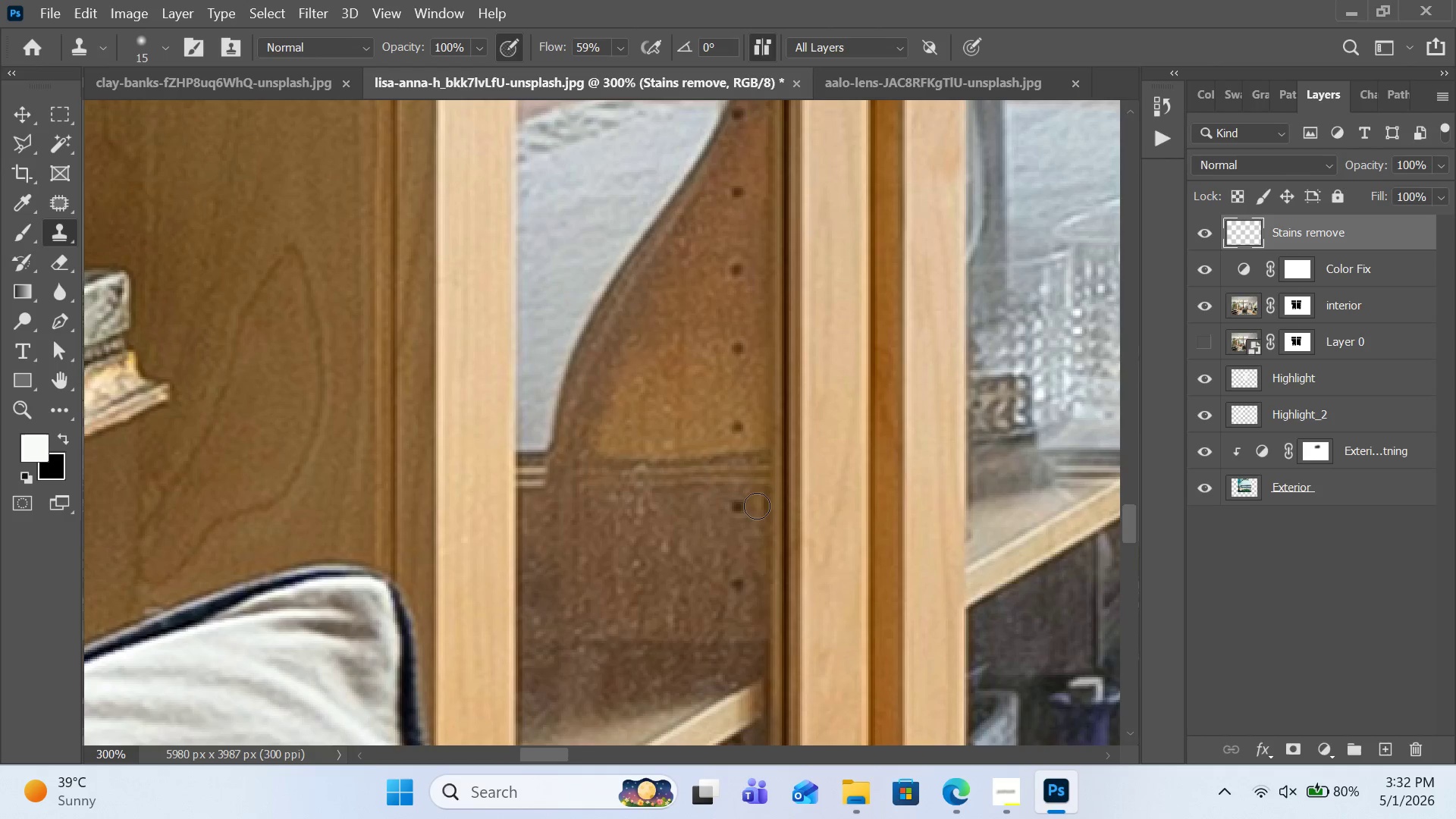 
scroll: coordinate [830, 601], scroll_direction: down, amount: 33.0
 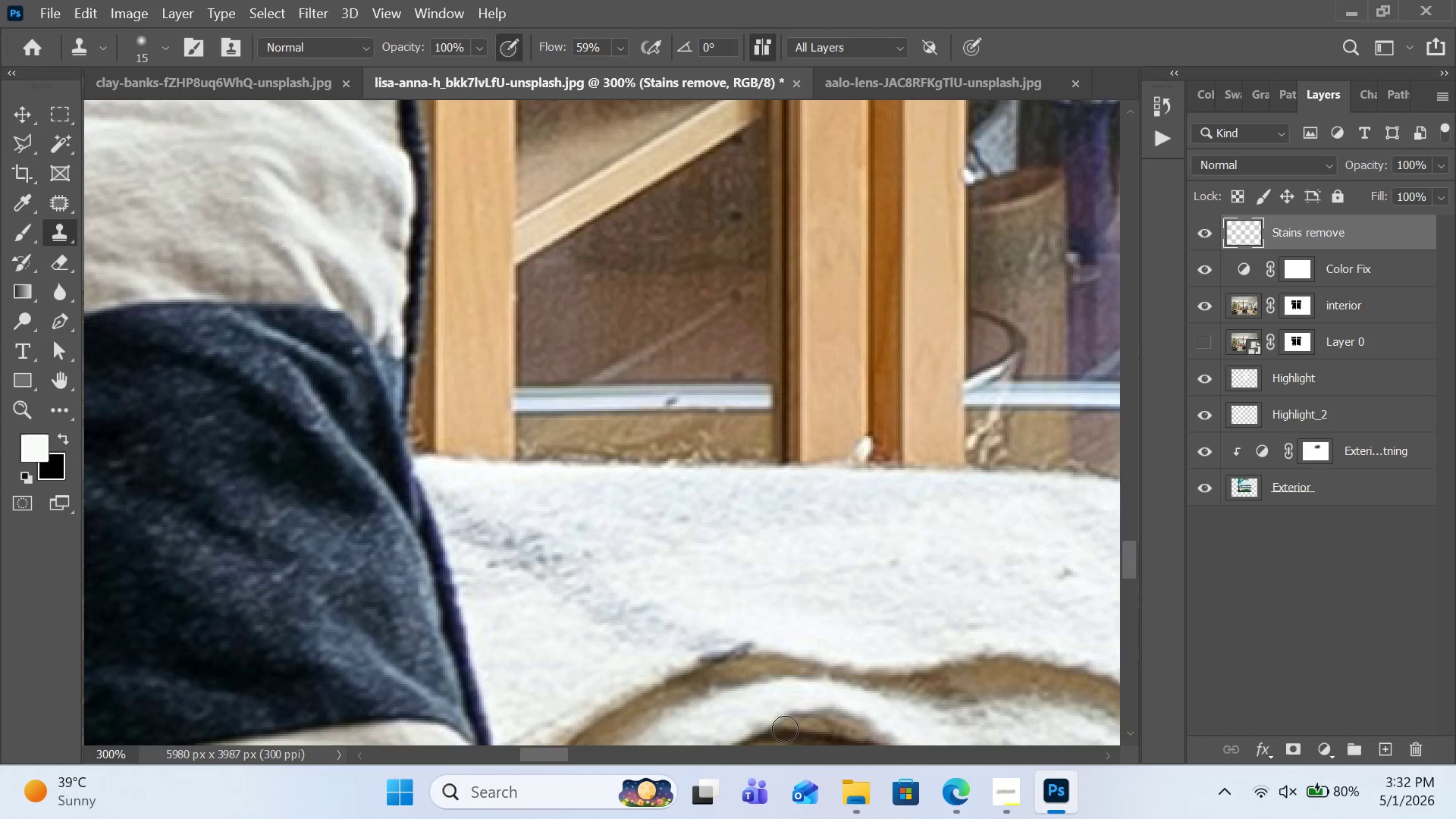 
left_click_drag(start_coordinate=[549, 757], to_coordinate=[575, 759])
 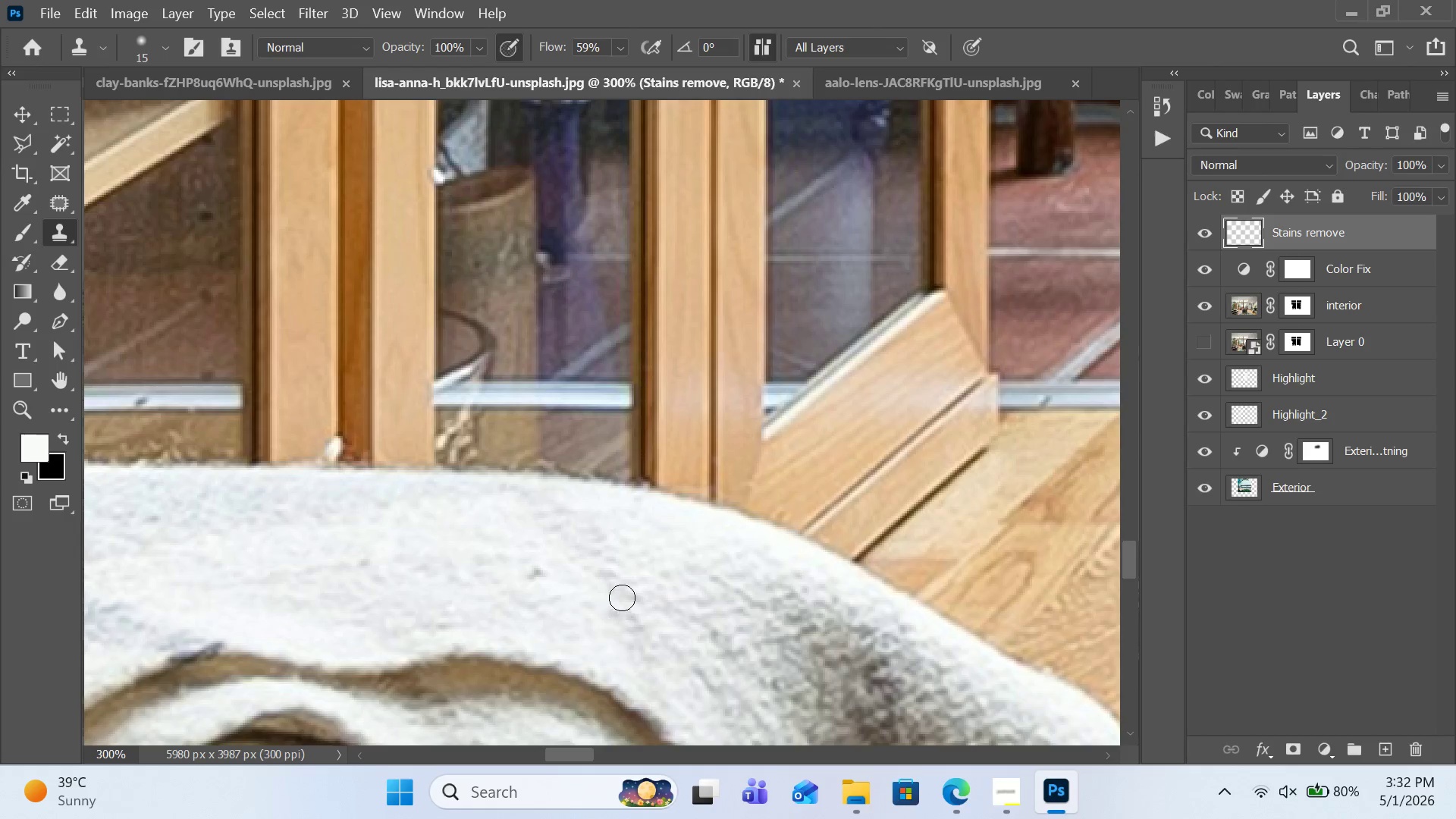 
scroll: coordinate [632, 585], scroll_direction: up, amount: 21.0
 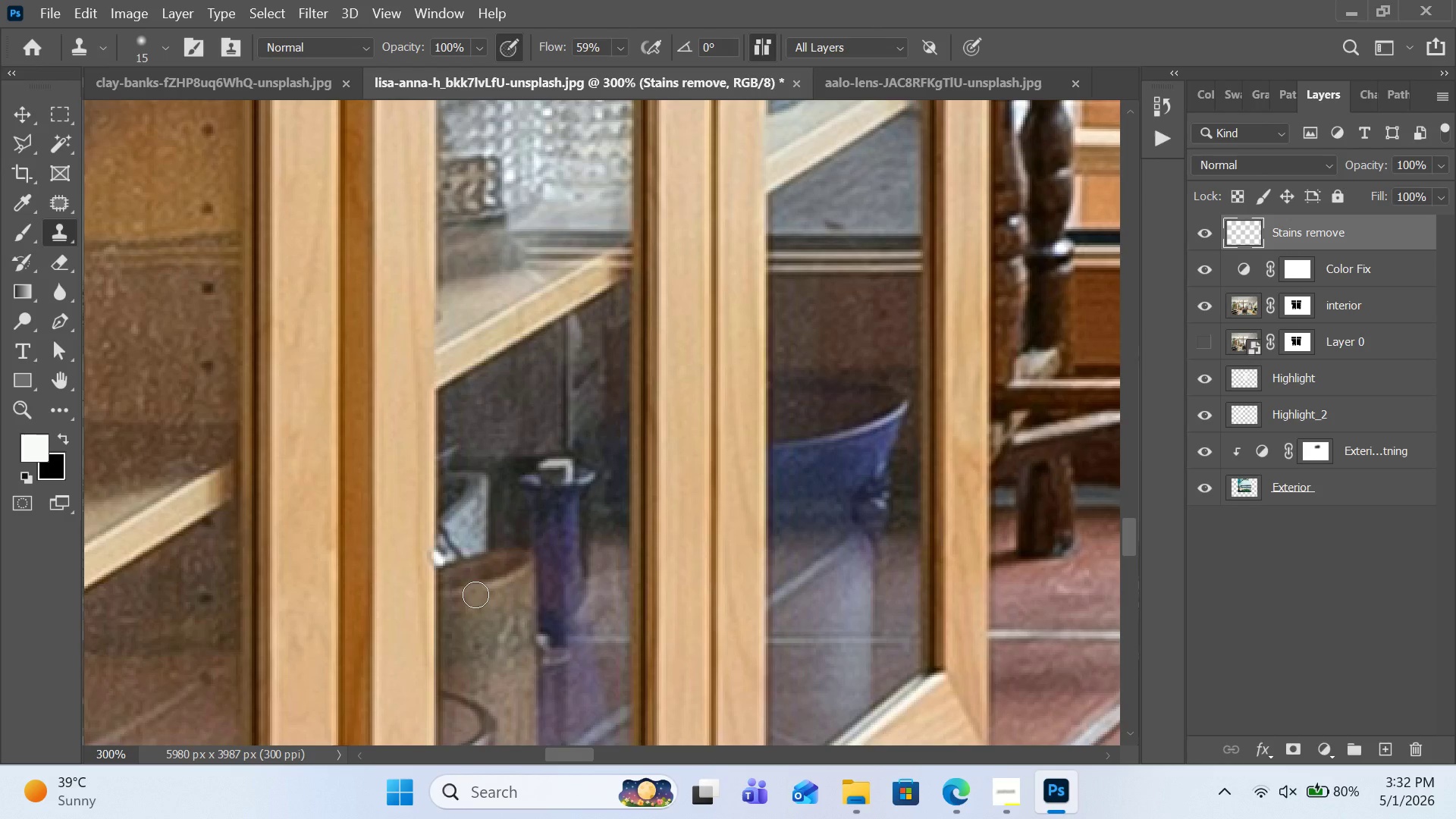 
key(Control+Equal)
 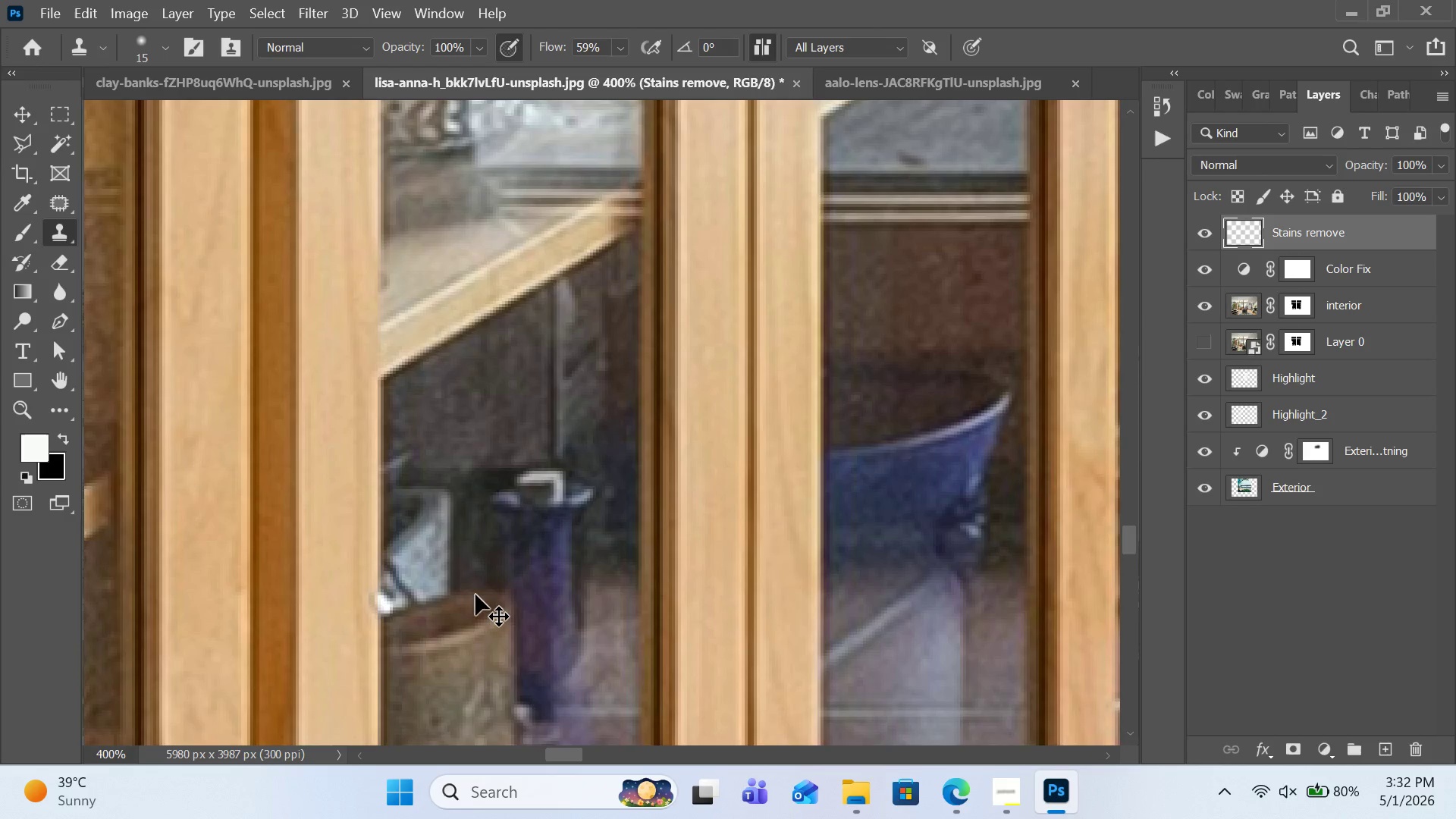 
key(Control+Equal)
 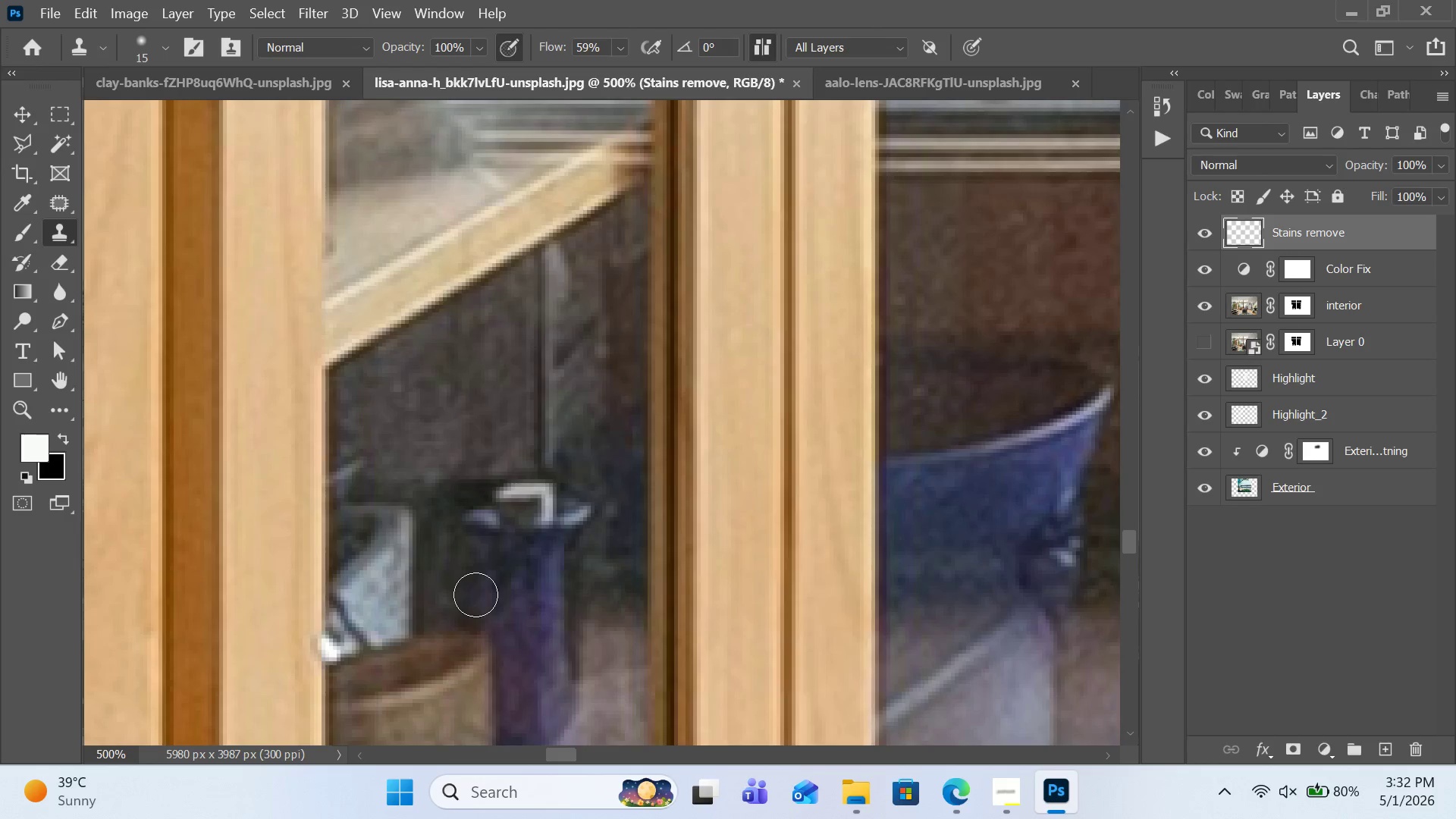 
key(H)
 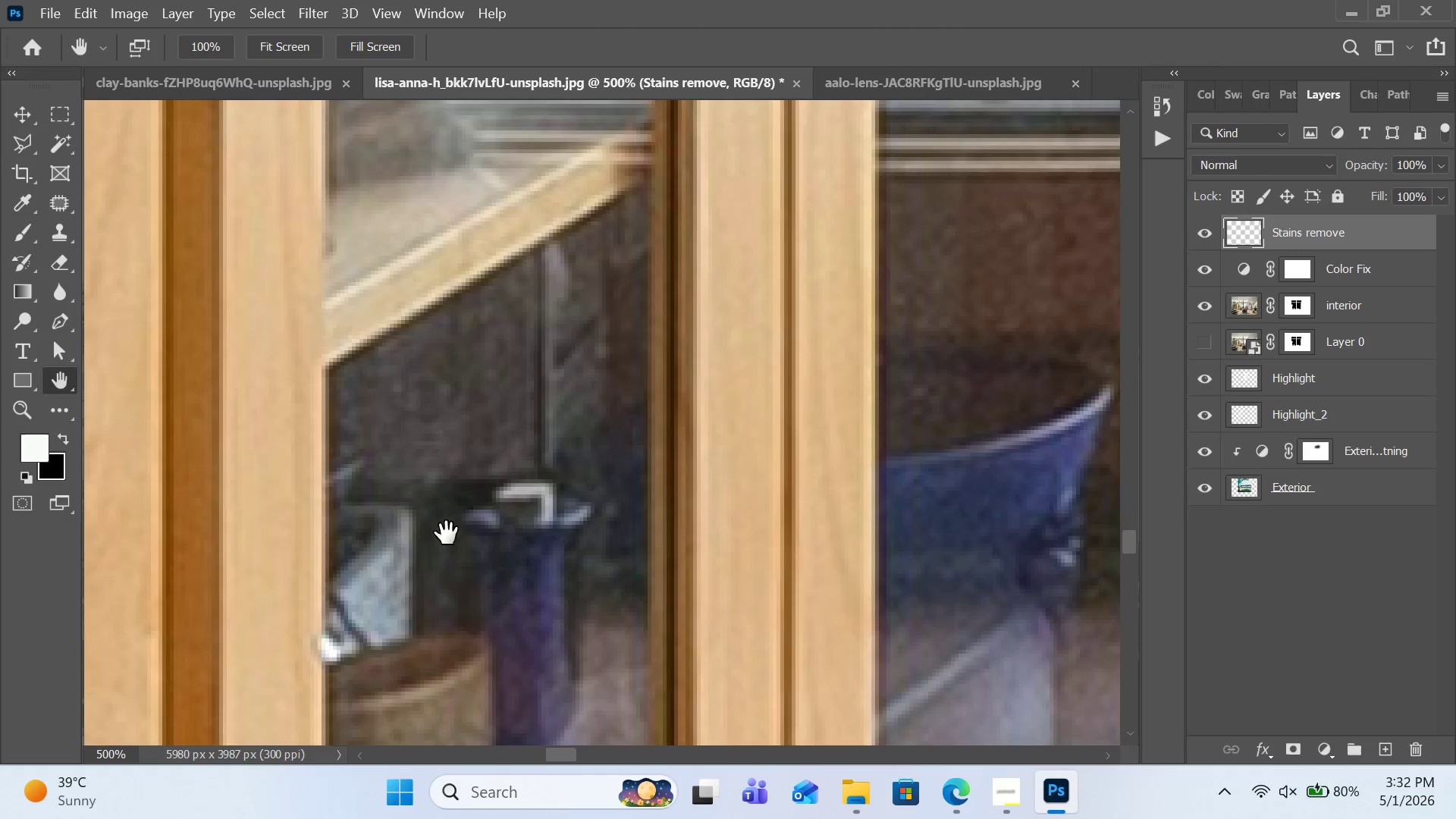 
left_click_drag(start_coordinate=[447, 533], to_coordinate=[581, 409])